 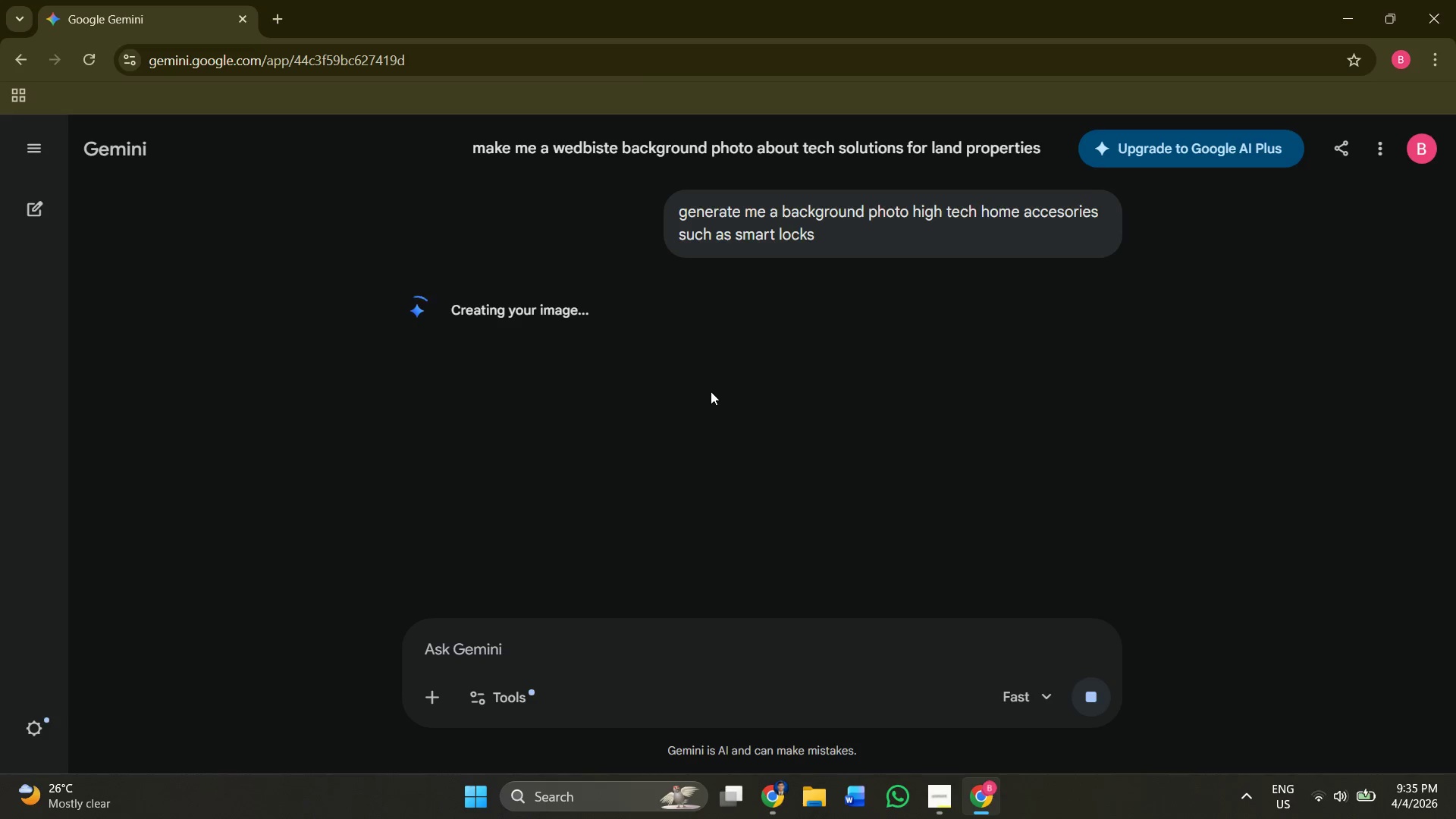 
scroll: coordinate [664, 400], scroll_direction: down, amount: 1.0
 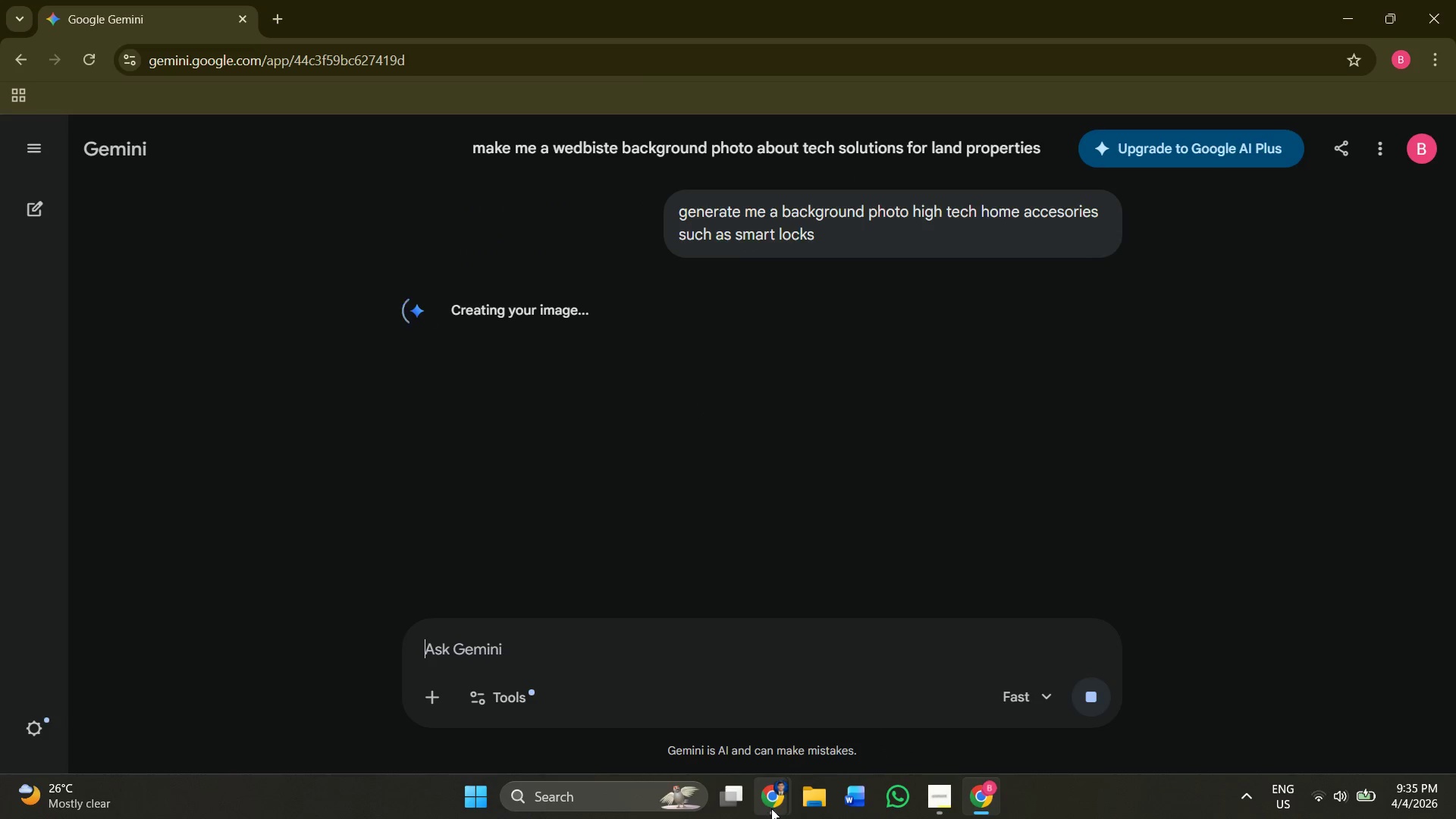 
left_click([688, 685])
 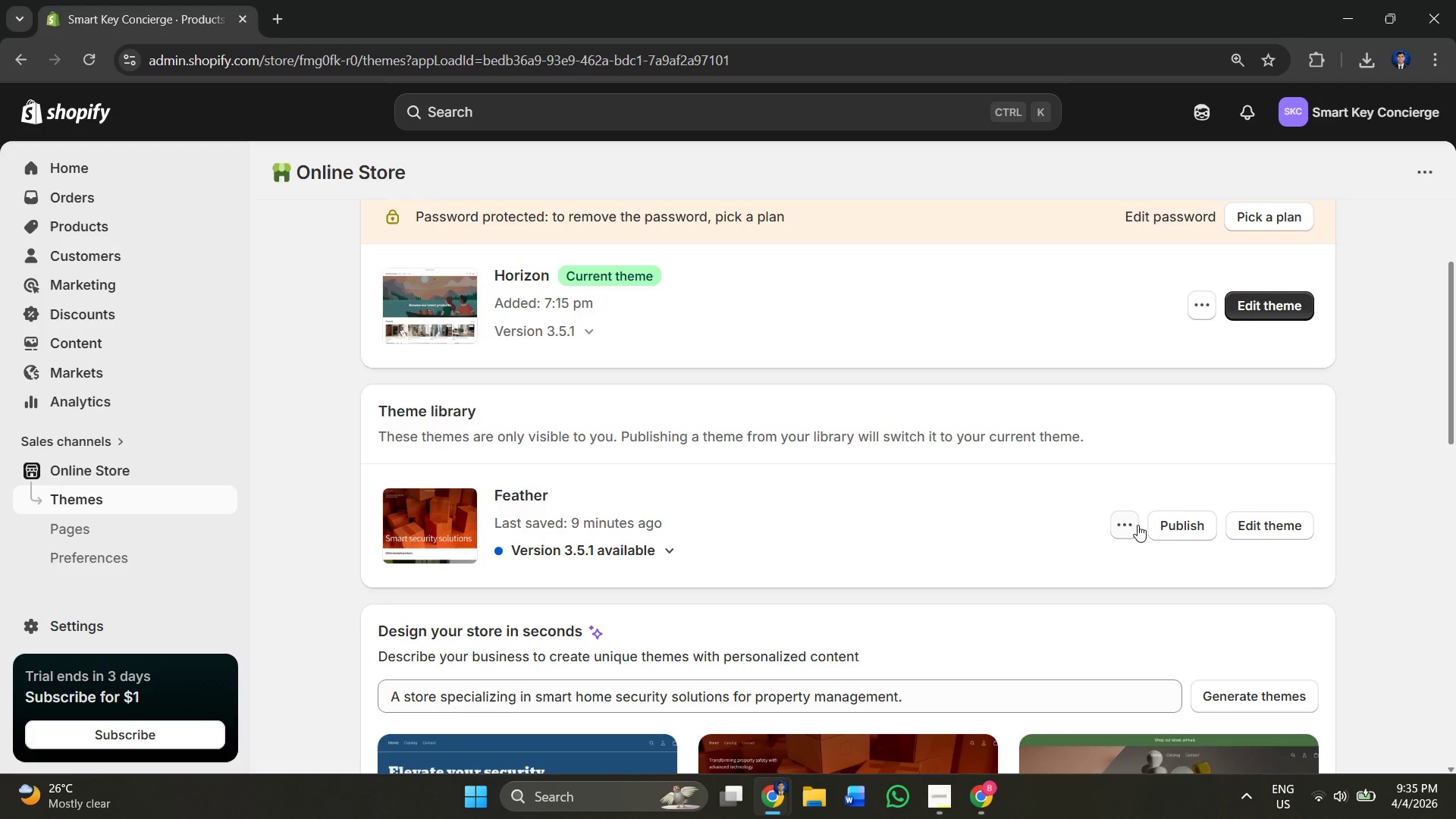 
left_click([1257, 533])
 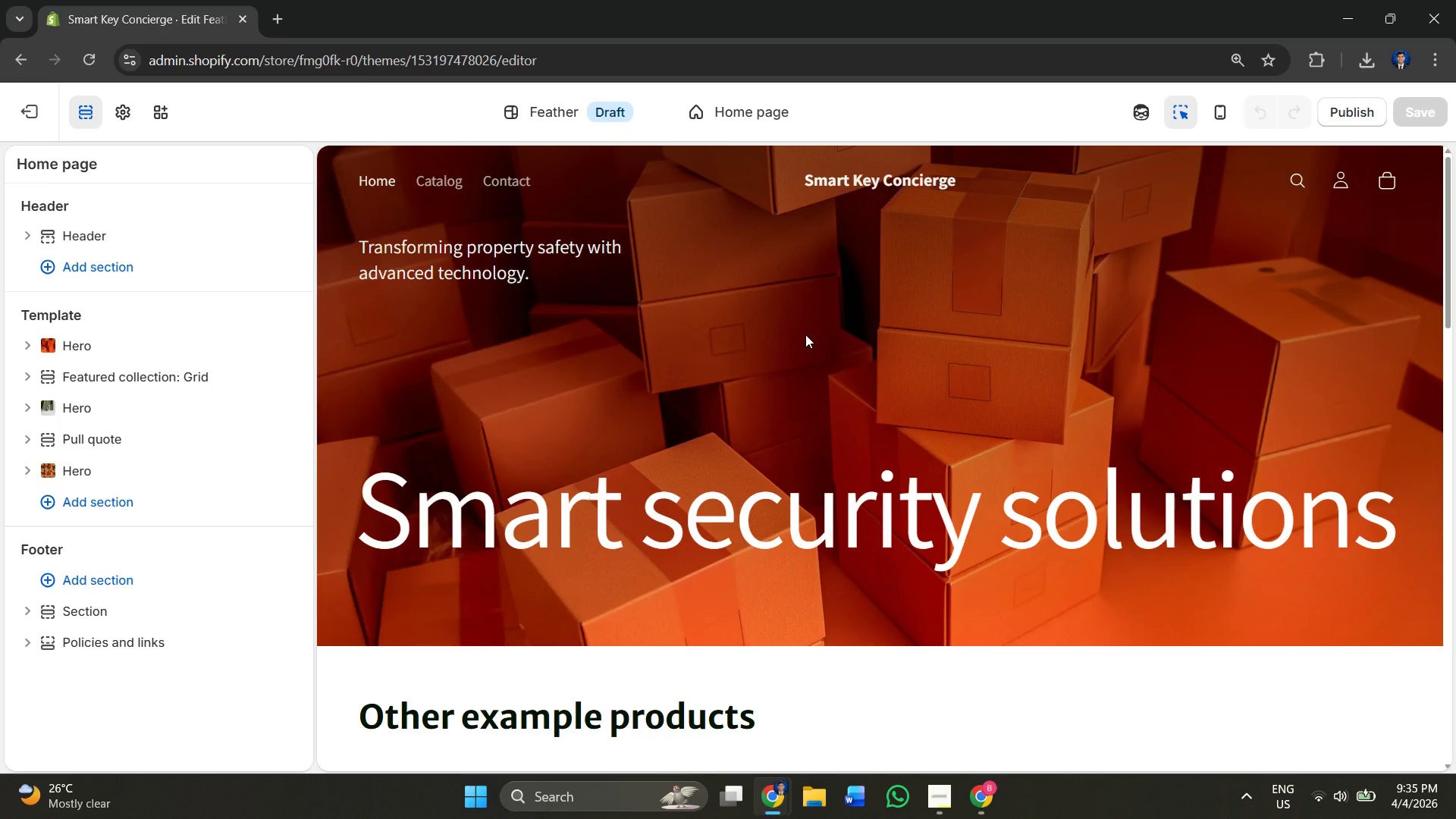 
wait(6.86)
 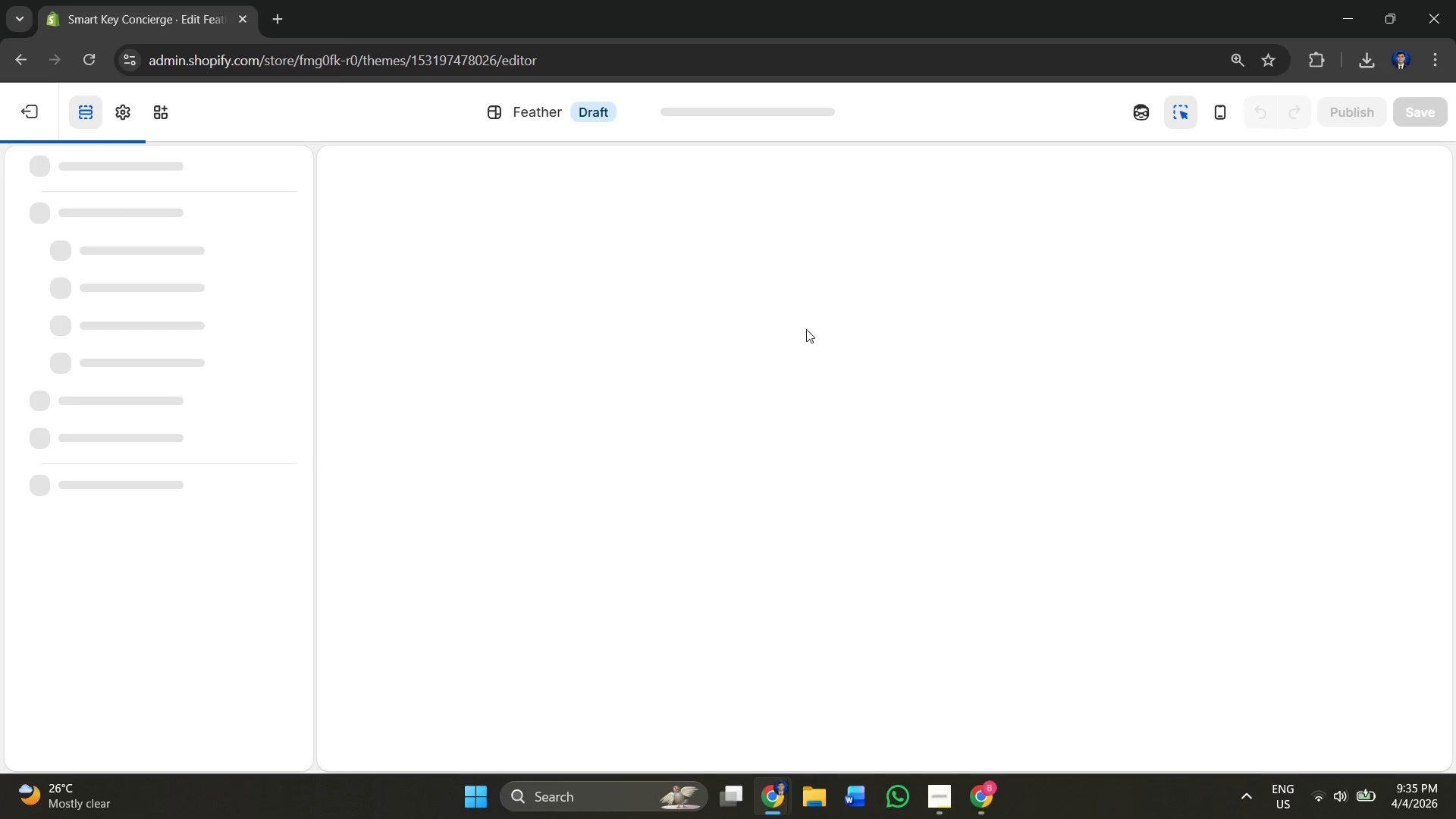 
left_click([893, 421])
 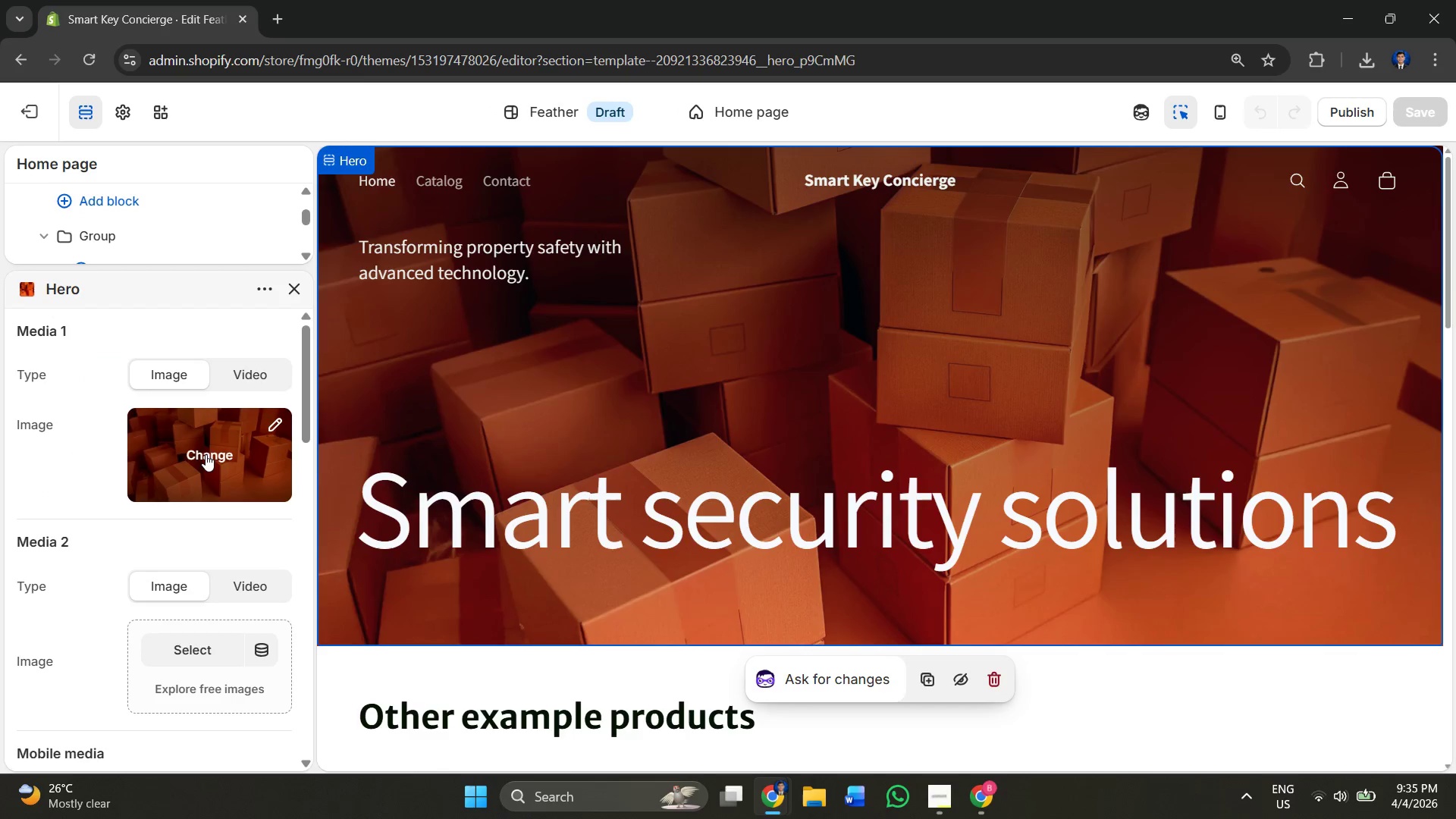 
left_click([206, 454])
 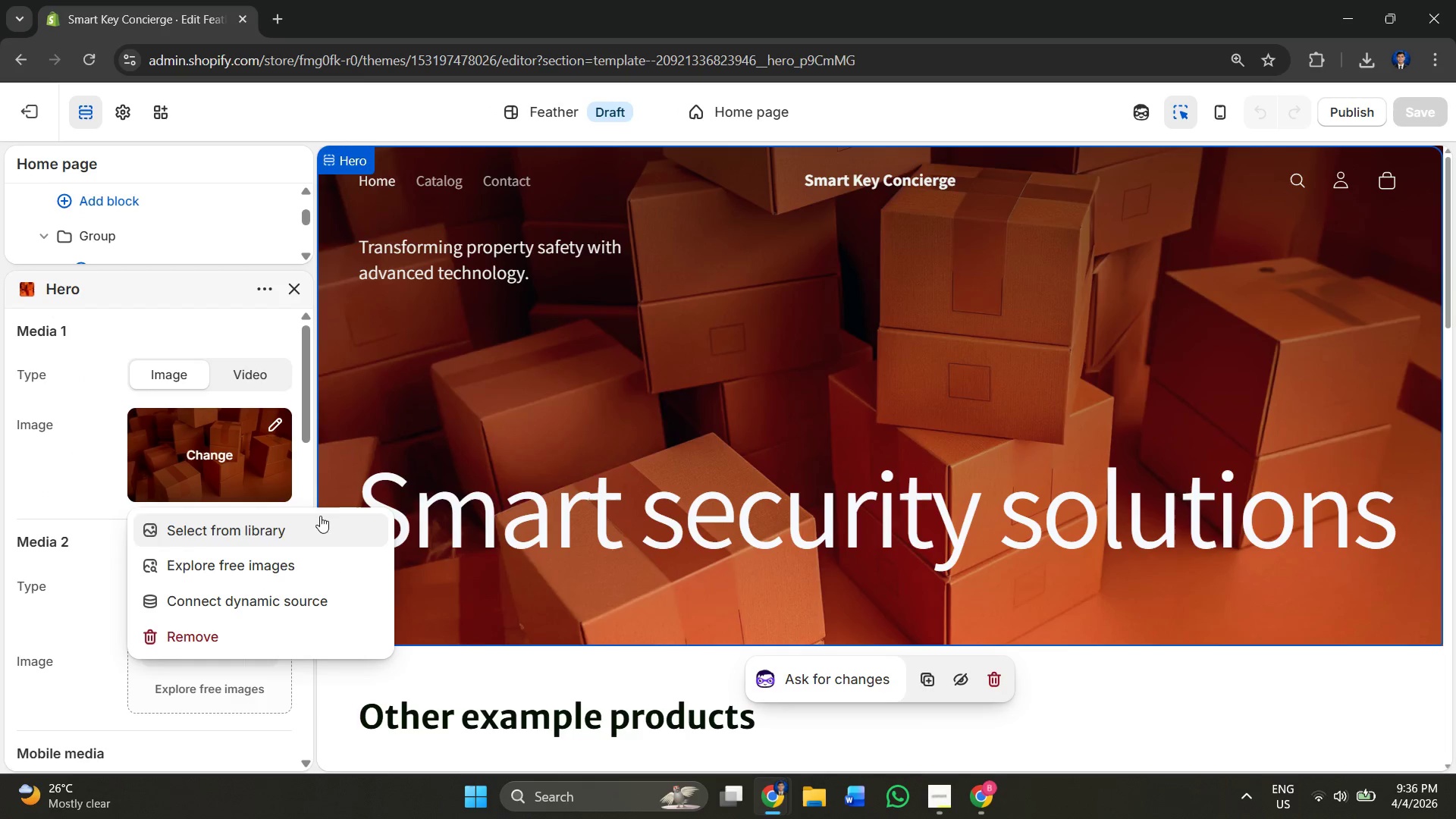 
left_click([748, 330])
 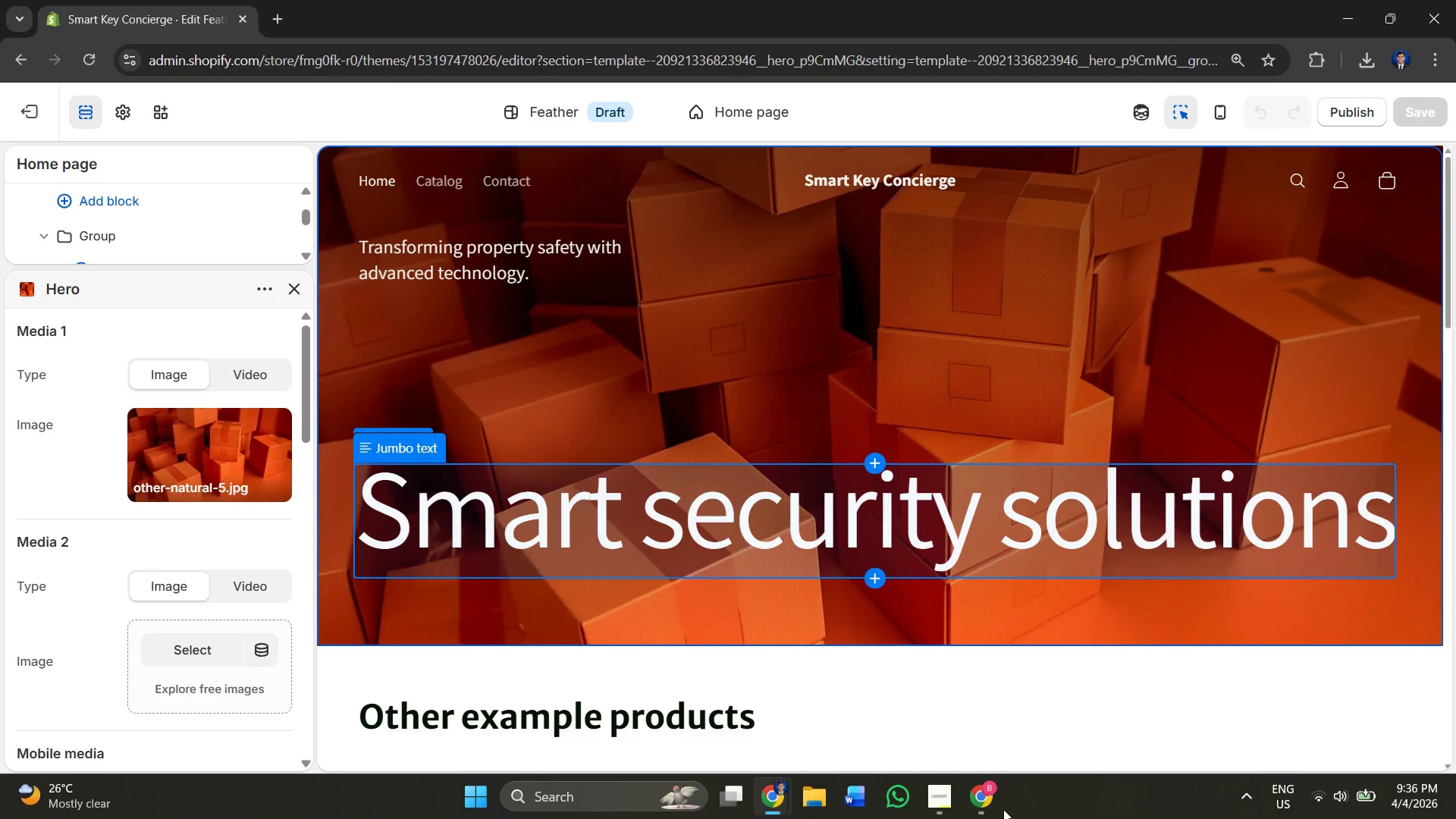 
left_click([973, 795])
 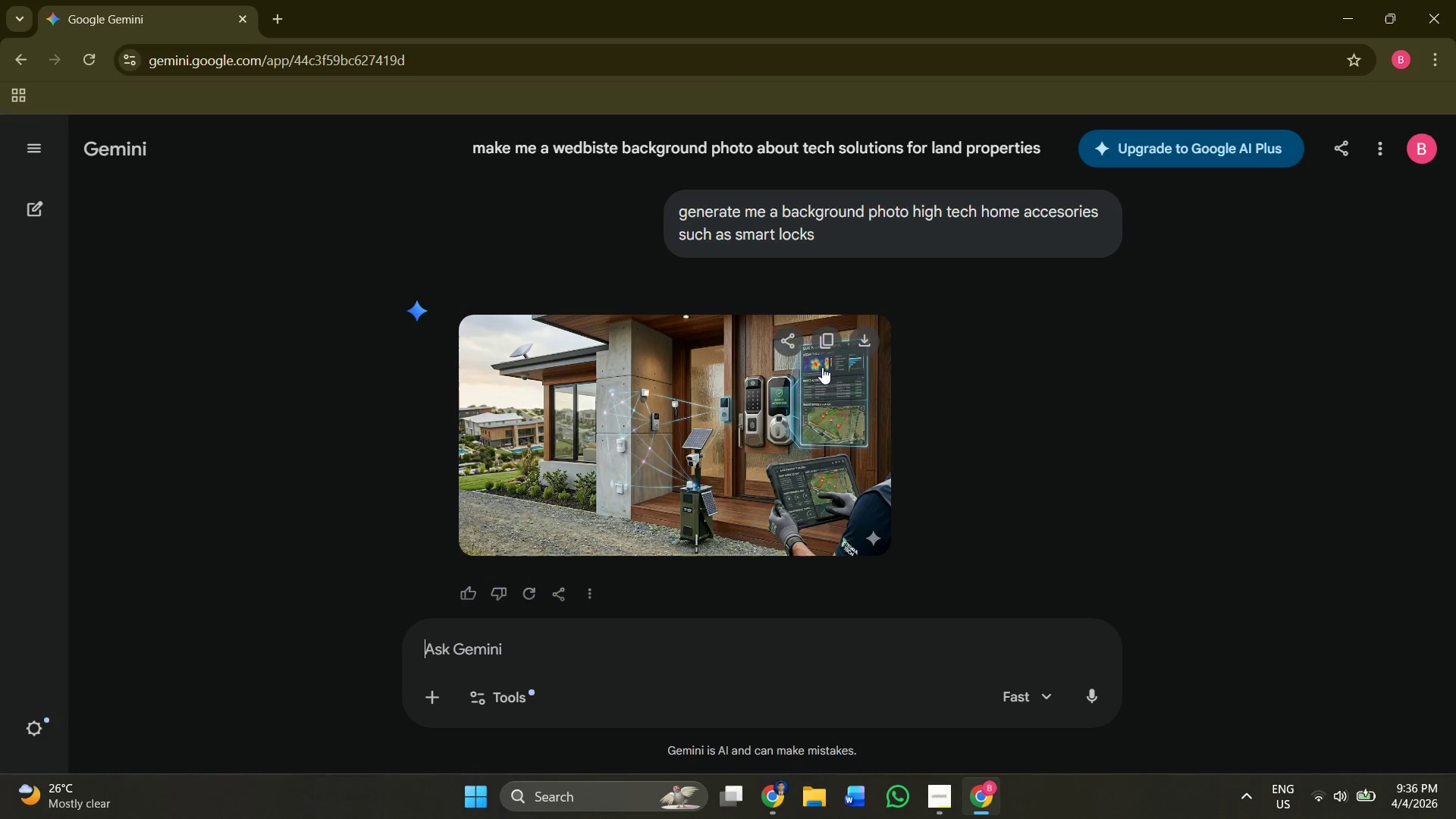 
left_click([858, 342])
 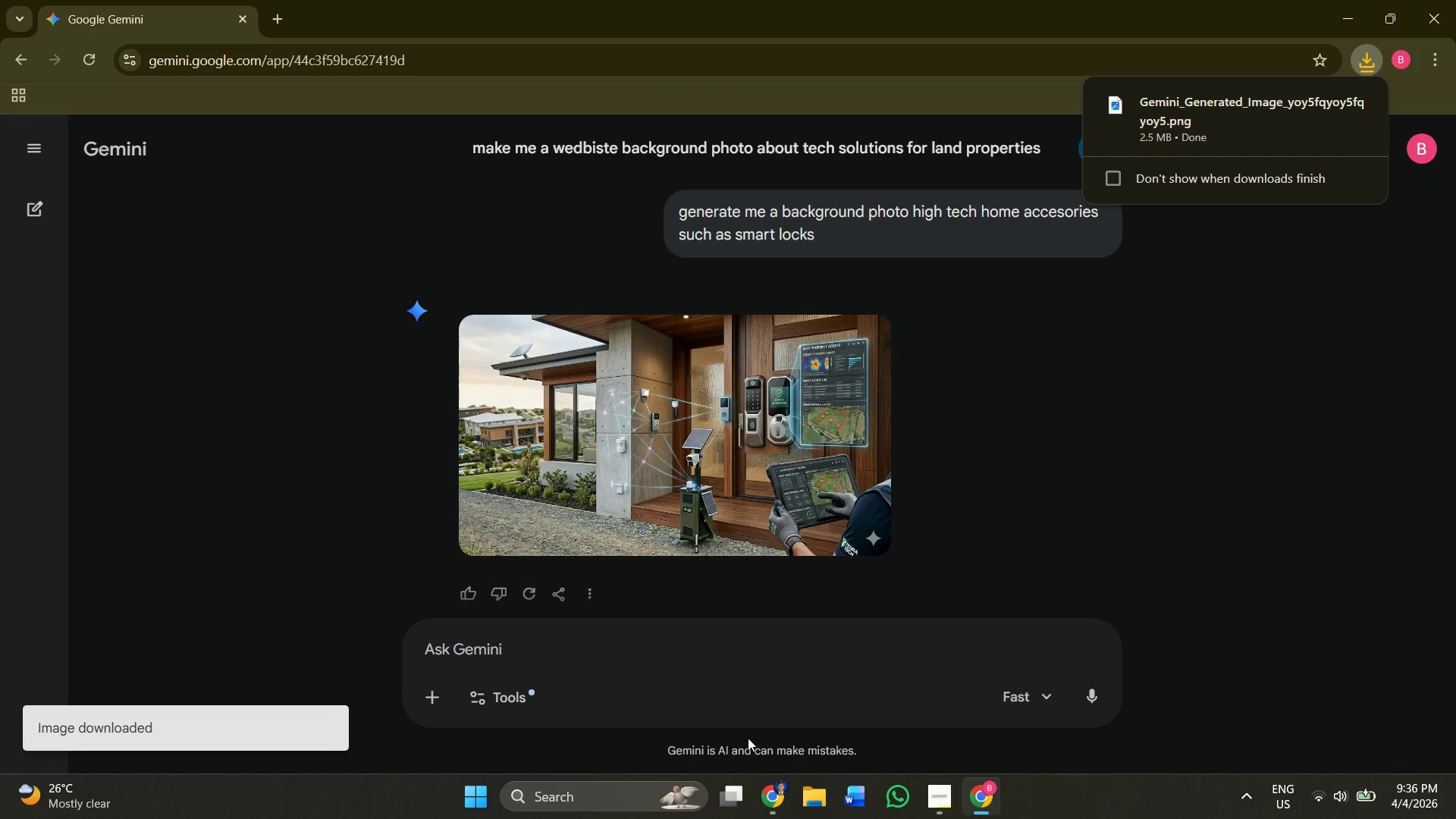 
wait(5.59)
 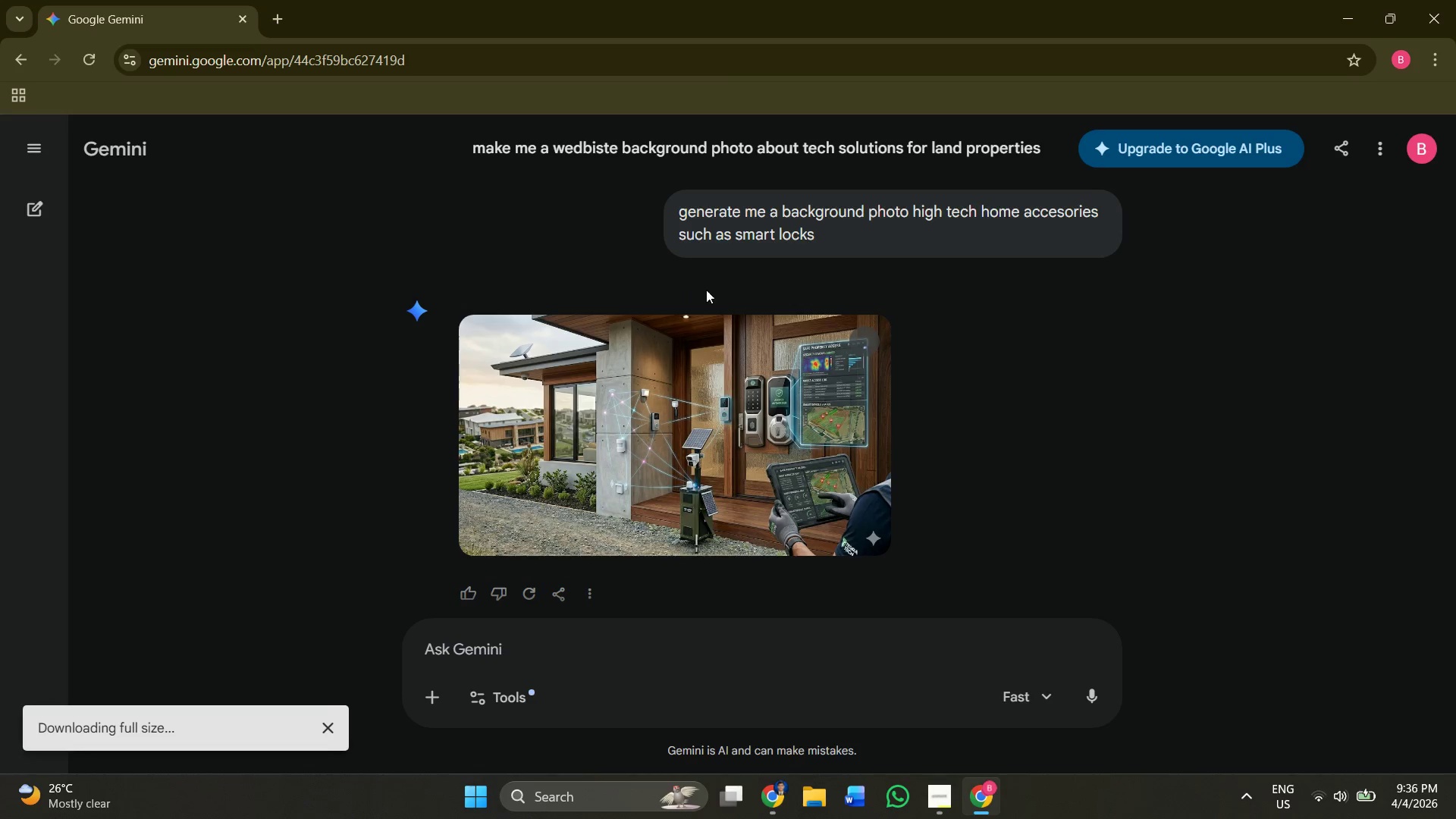 
left_click([665, 714])
 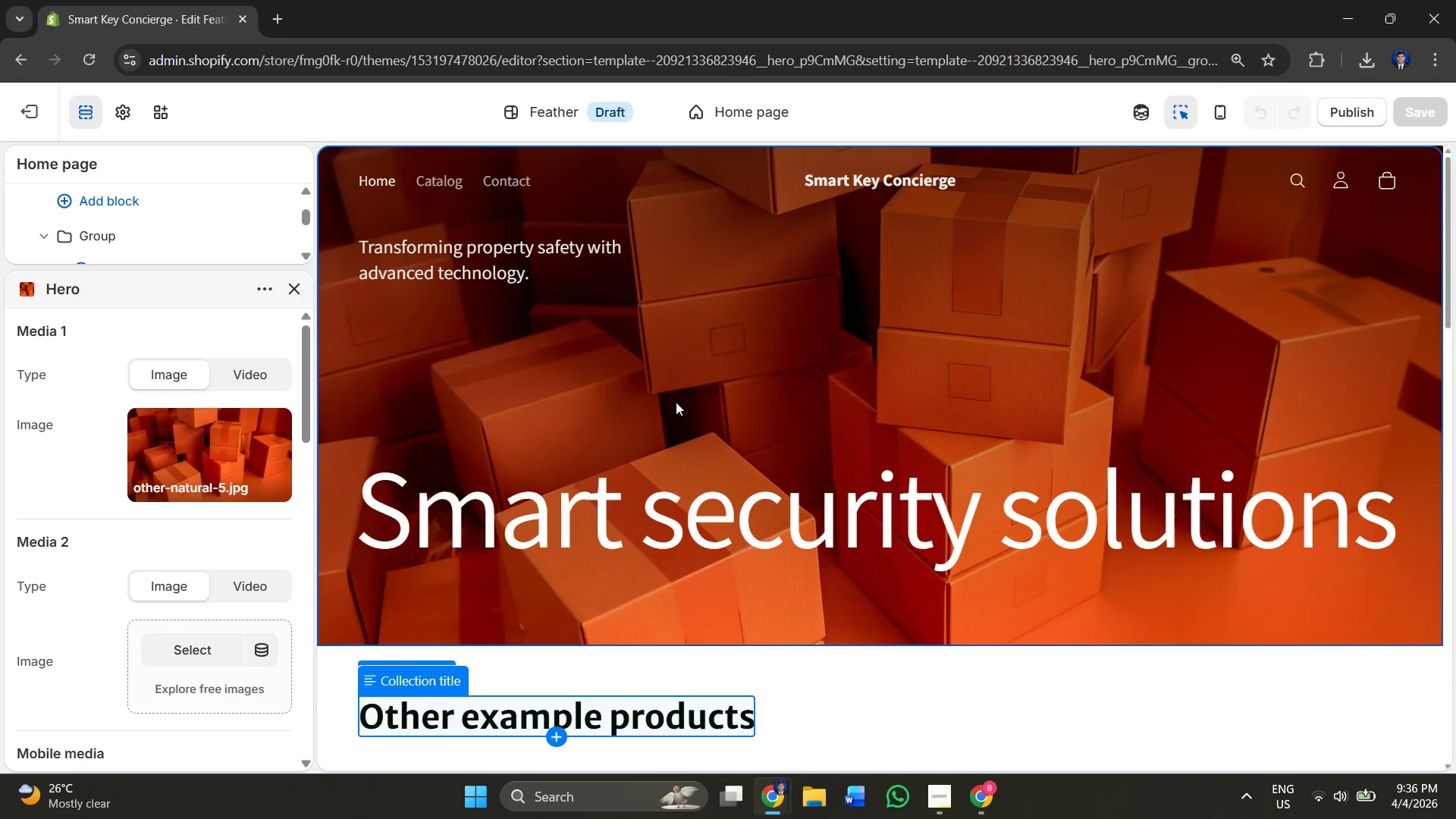 
left_click([685, 362])
 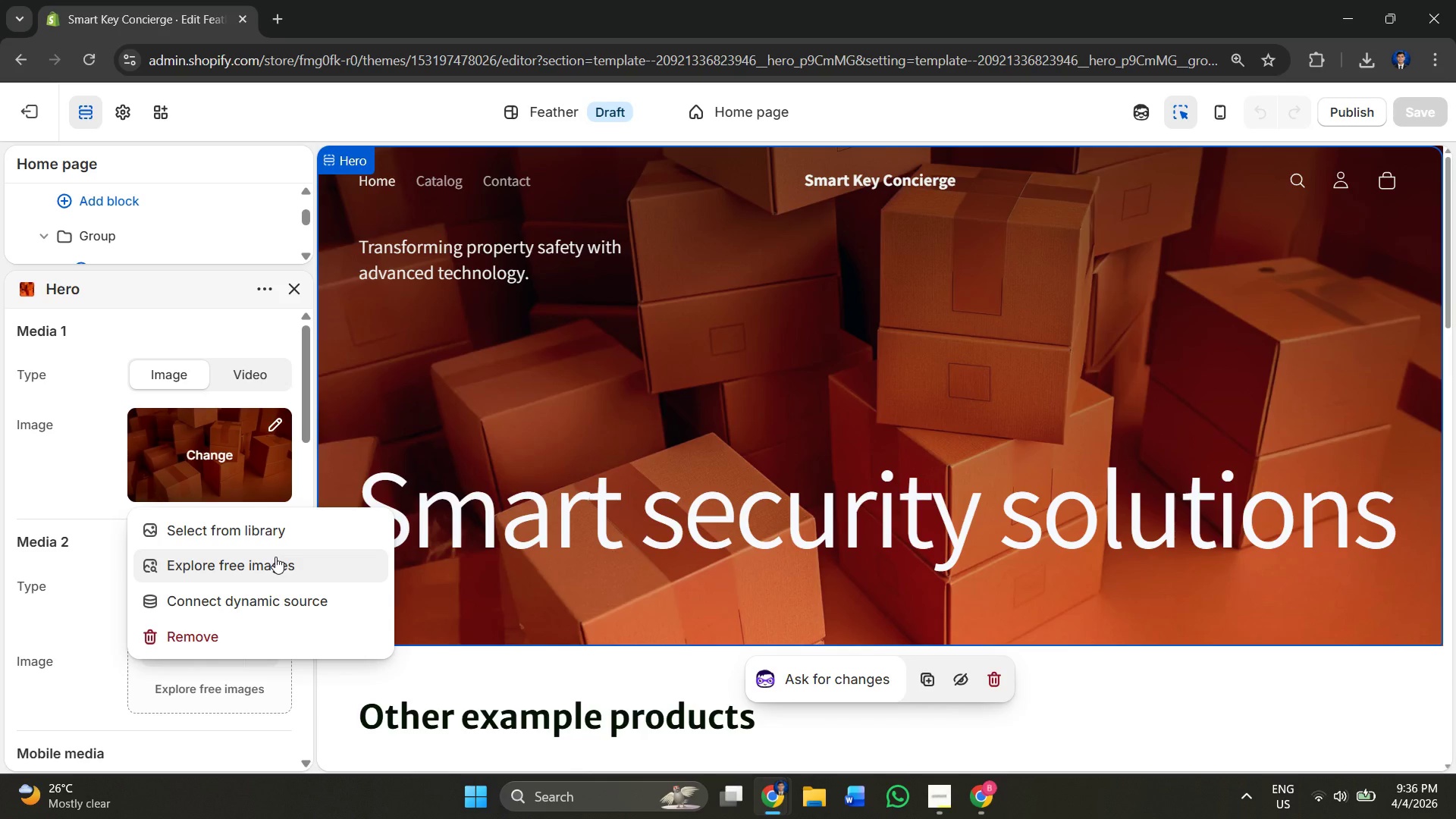 
left_click([272, 534])
 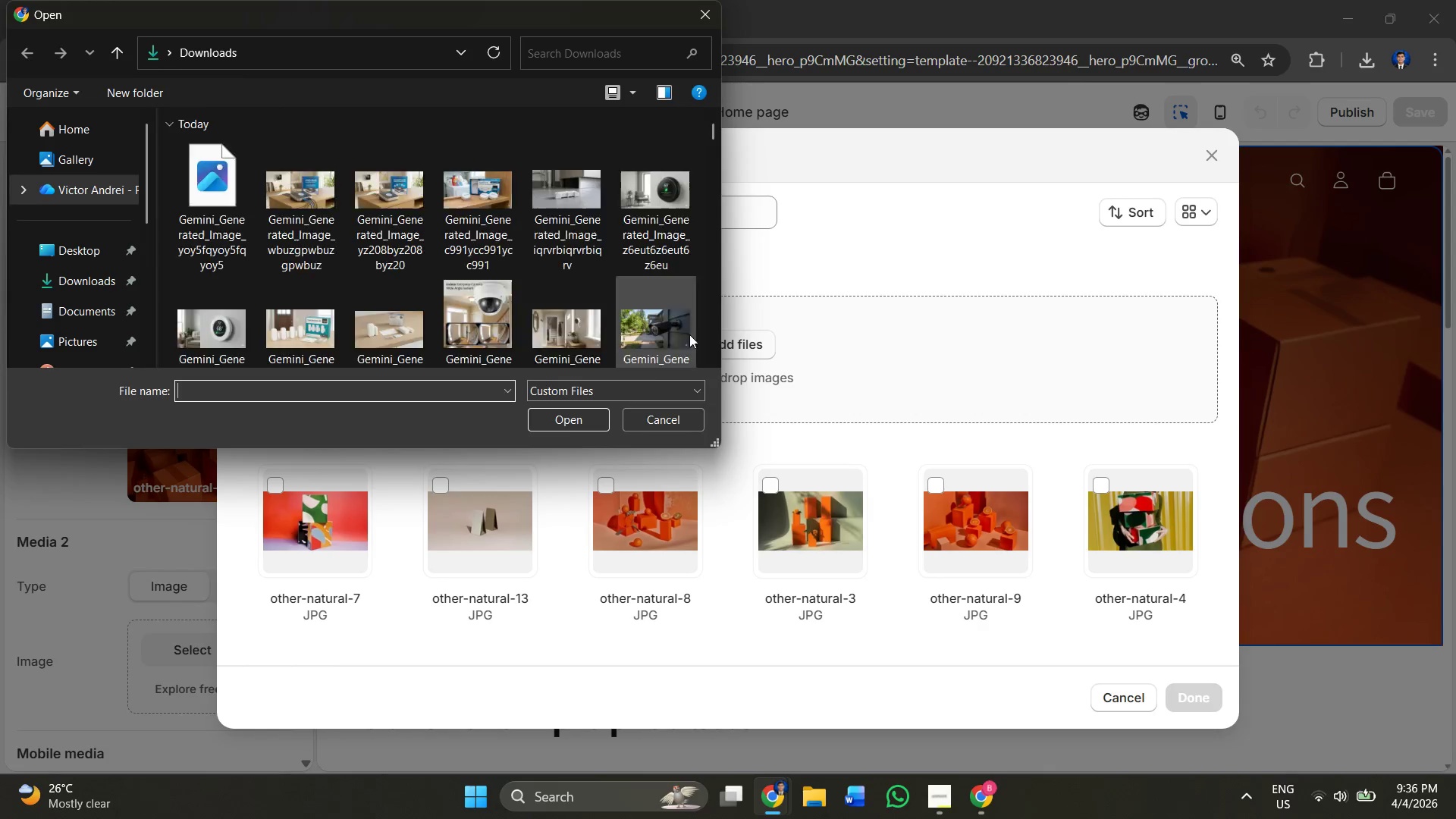 
left_click([213, 196])
 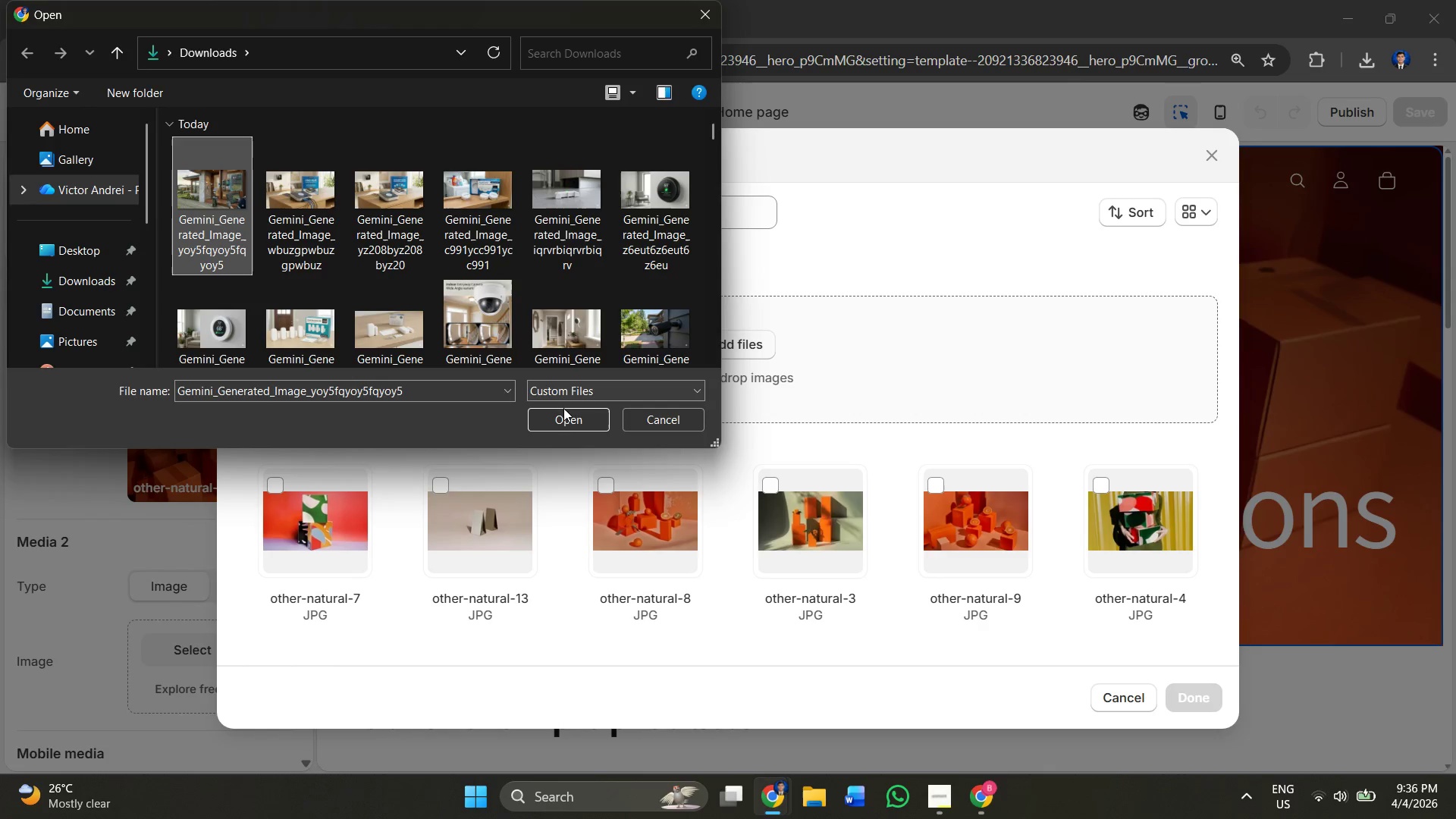 
left_click([565, 414])
 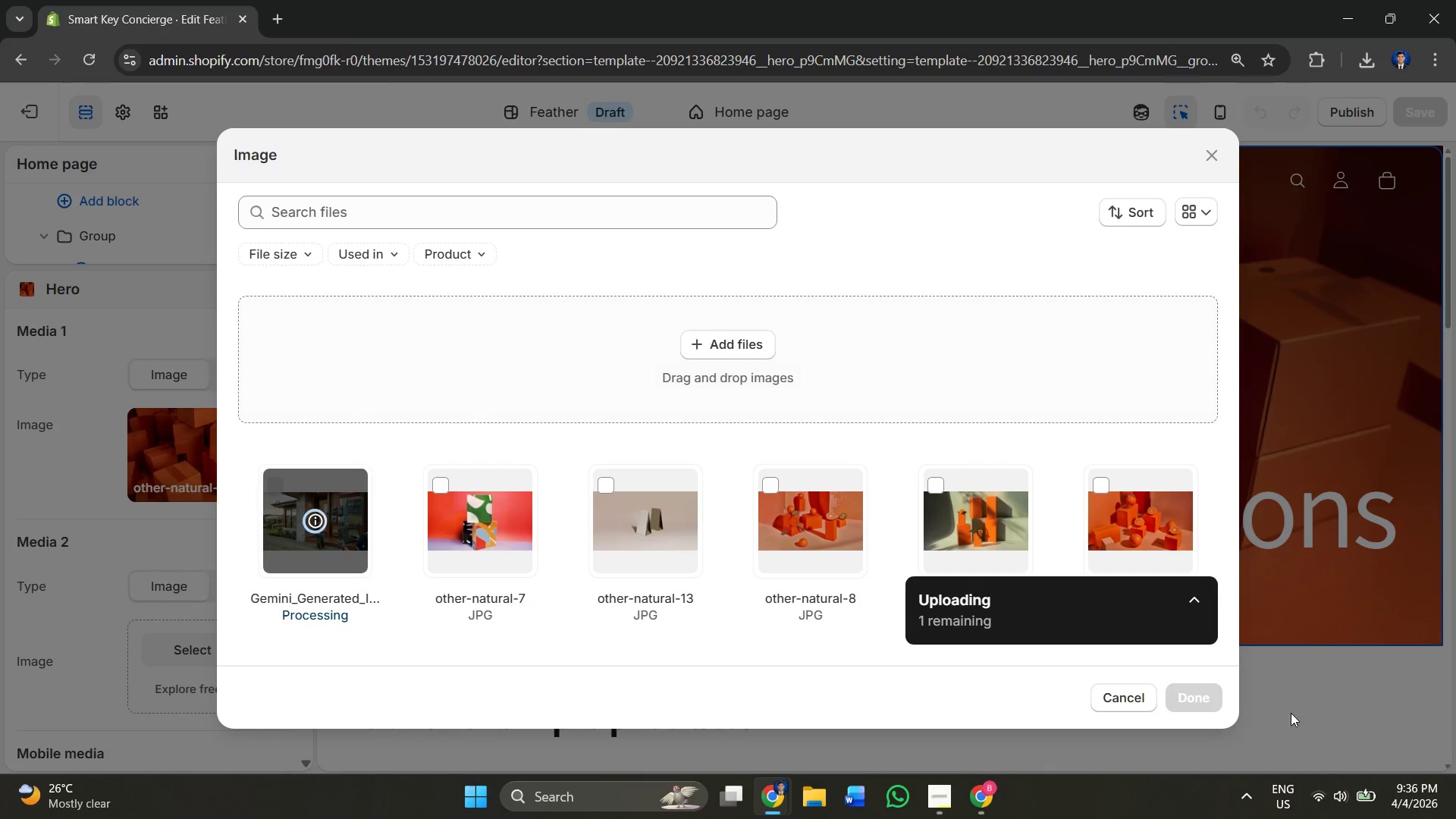 
wait(9.28)
 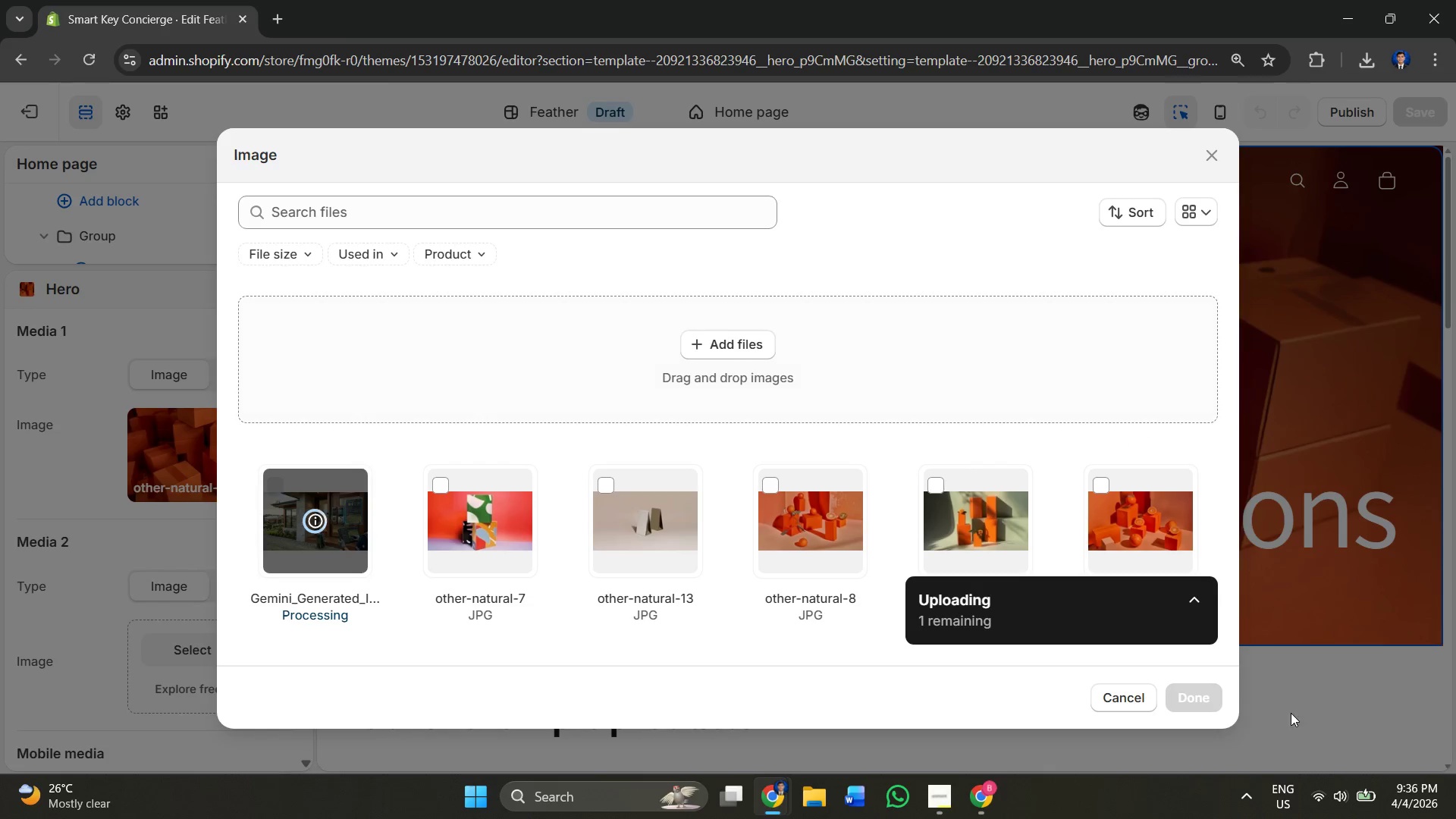 
left_click([1205, 704])
 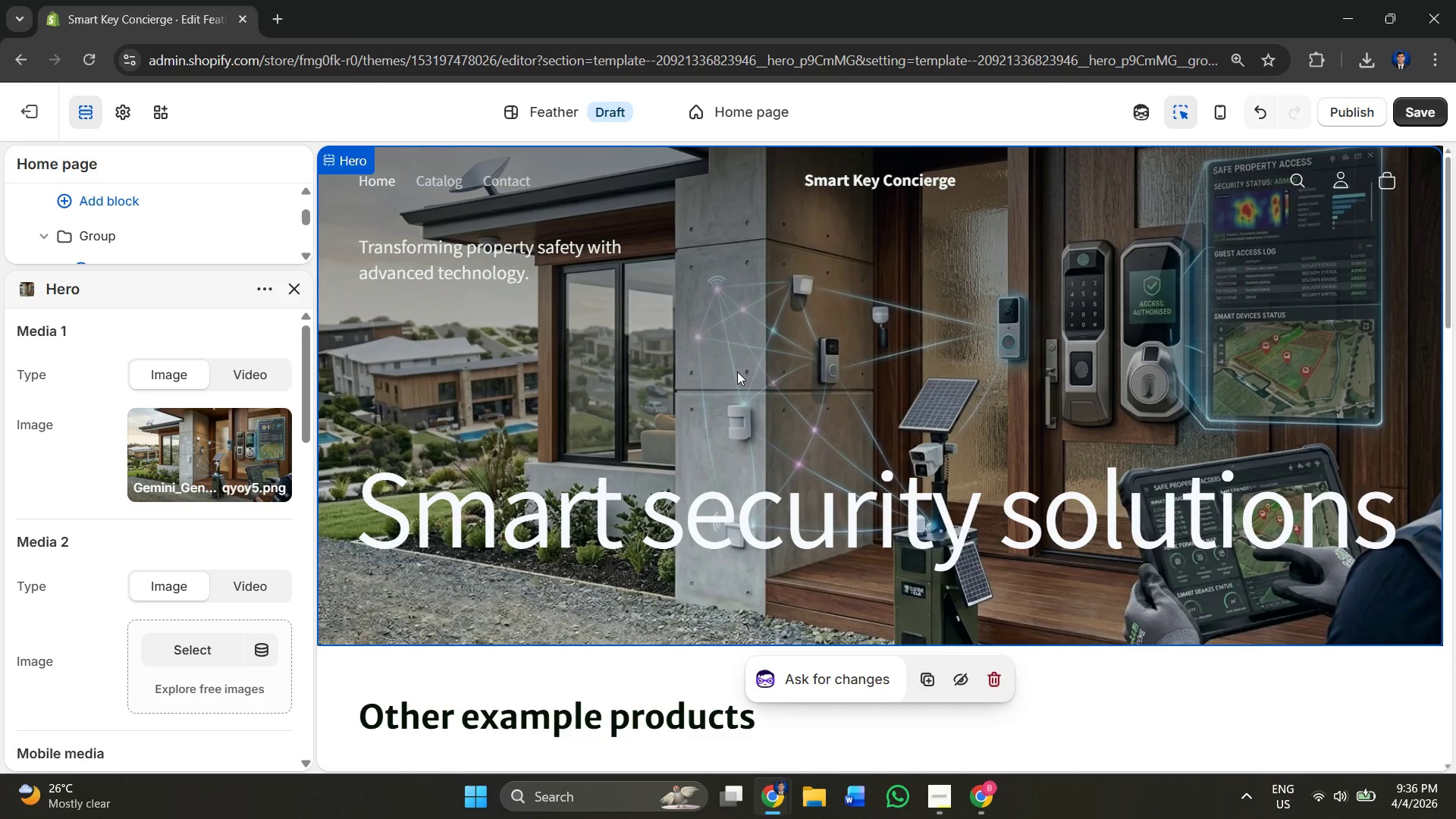 
wait(5.67)
 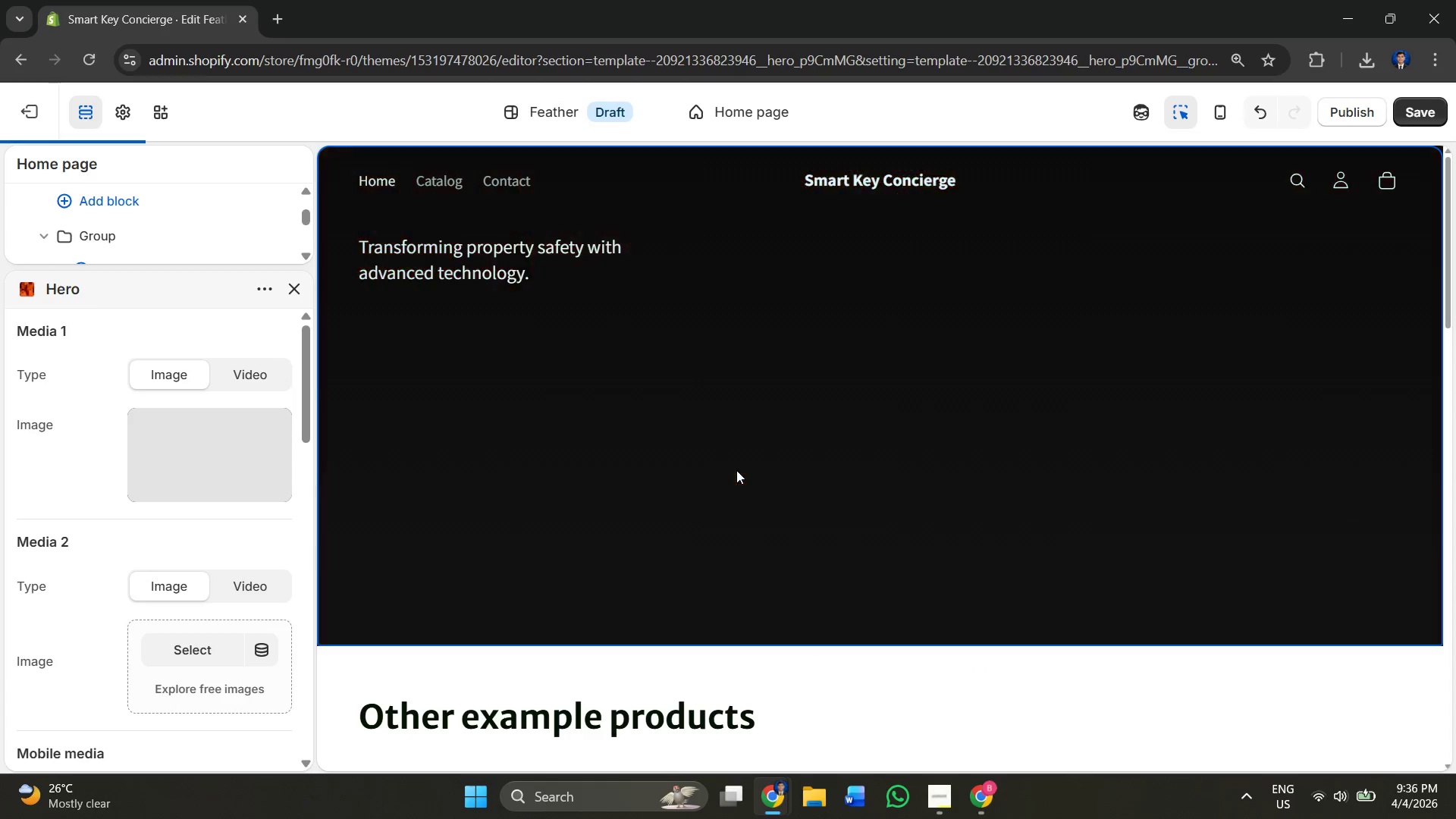 
left_click([578, 246])
 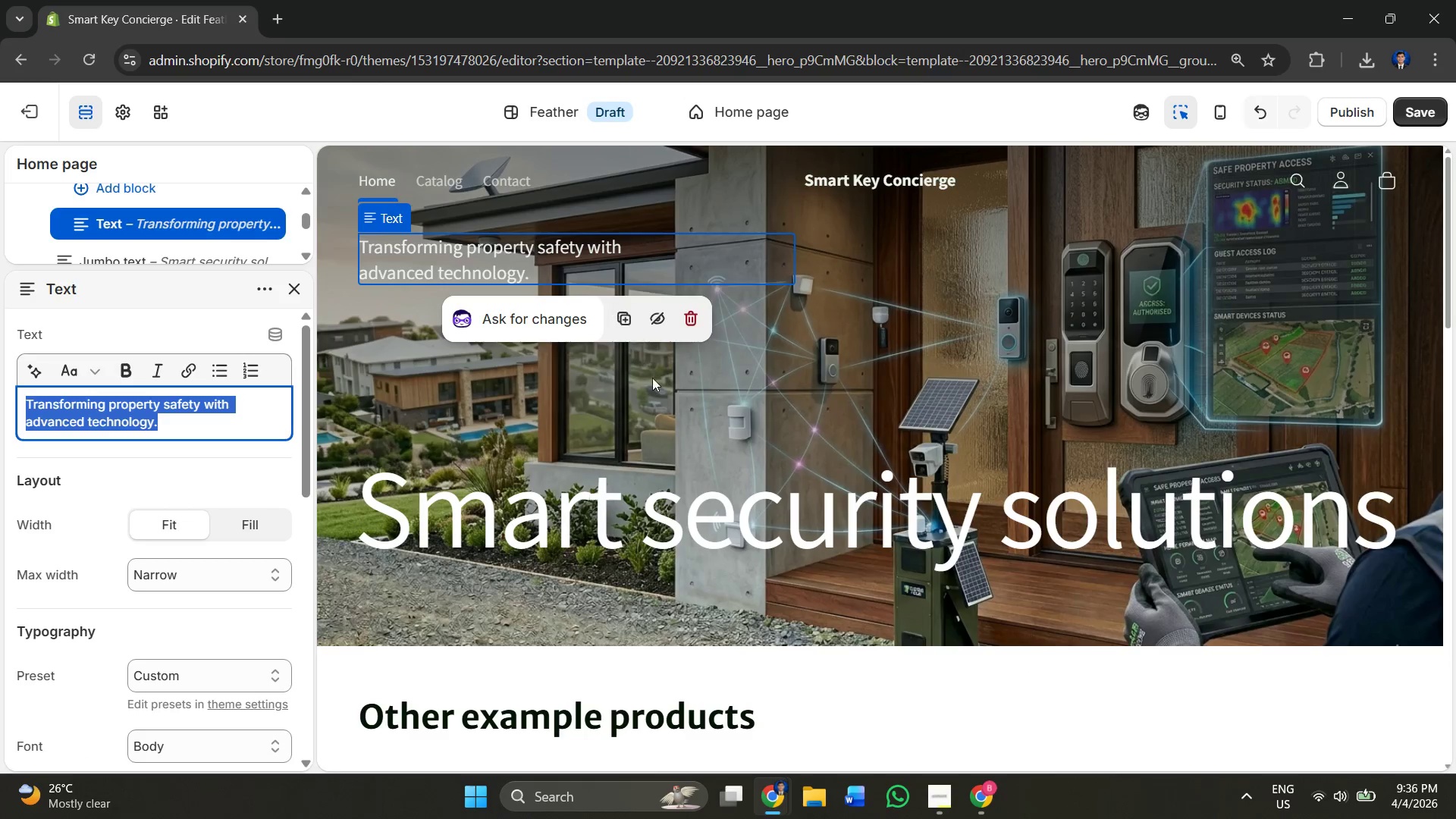 
left_click([644, 385])
 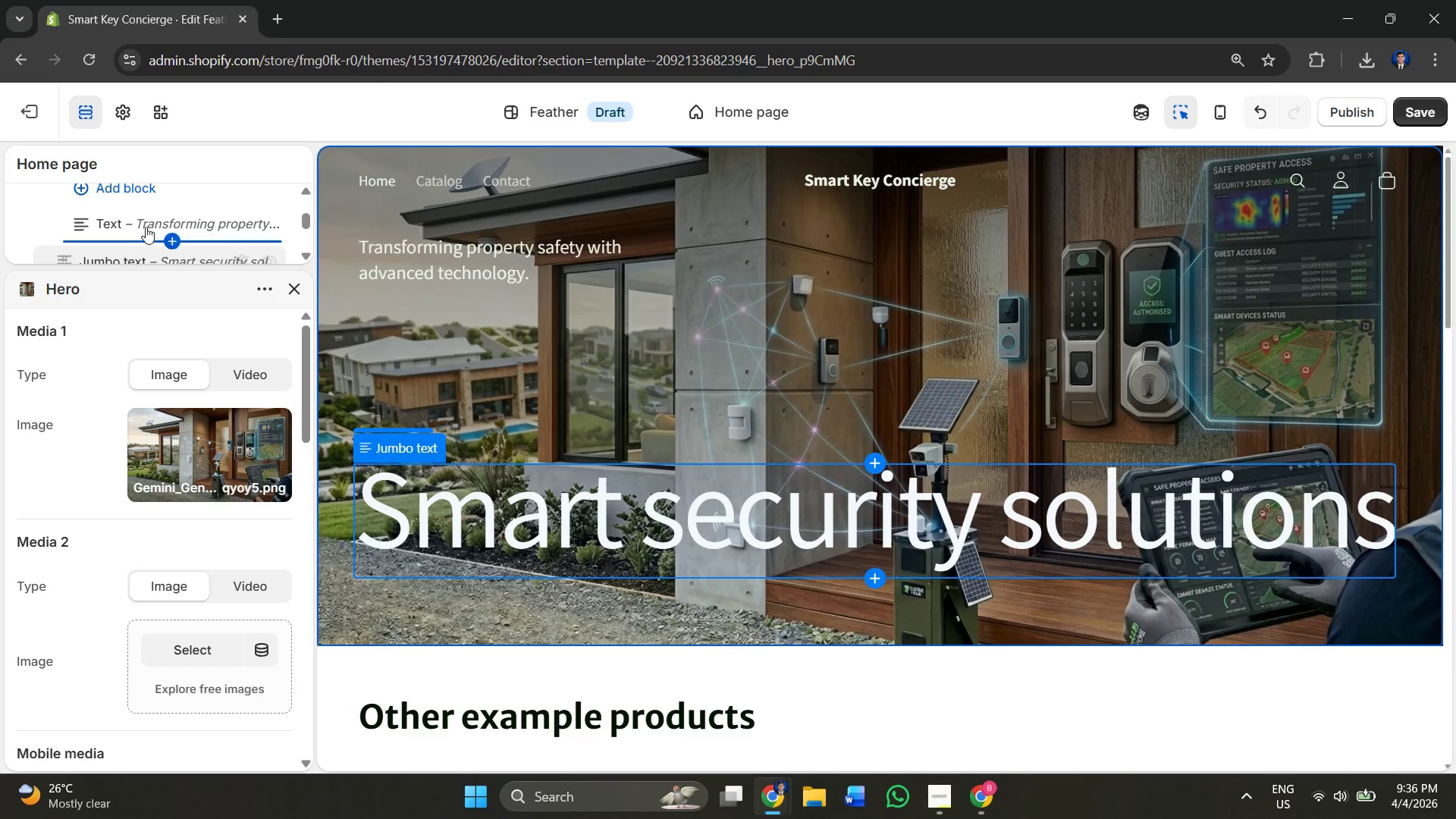 
scroll: coordinate [159, 340], scroll_direction: up, amount: 2.0
 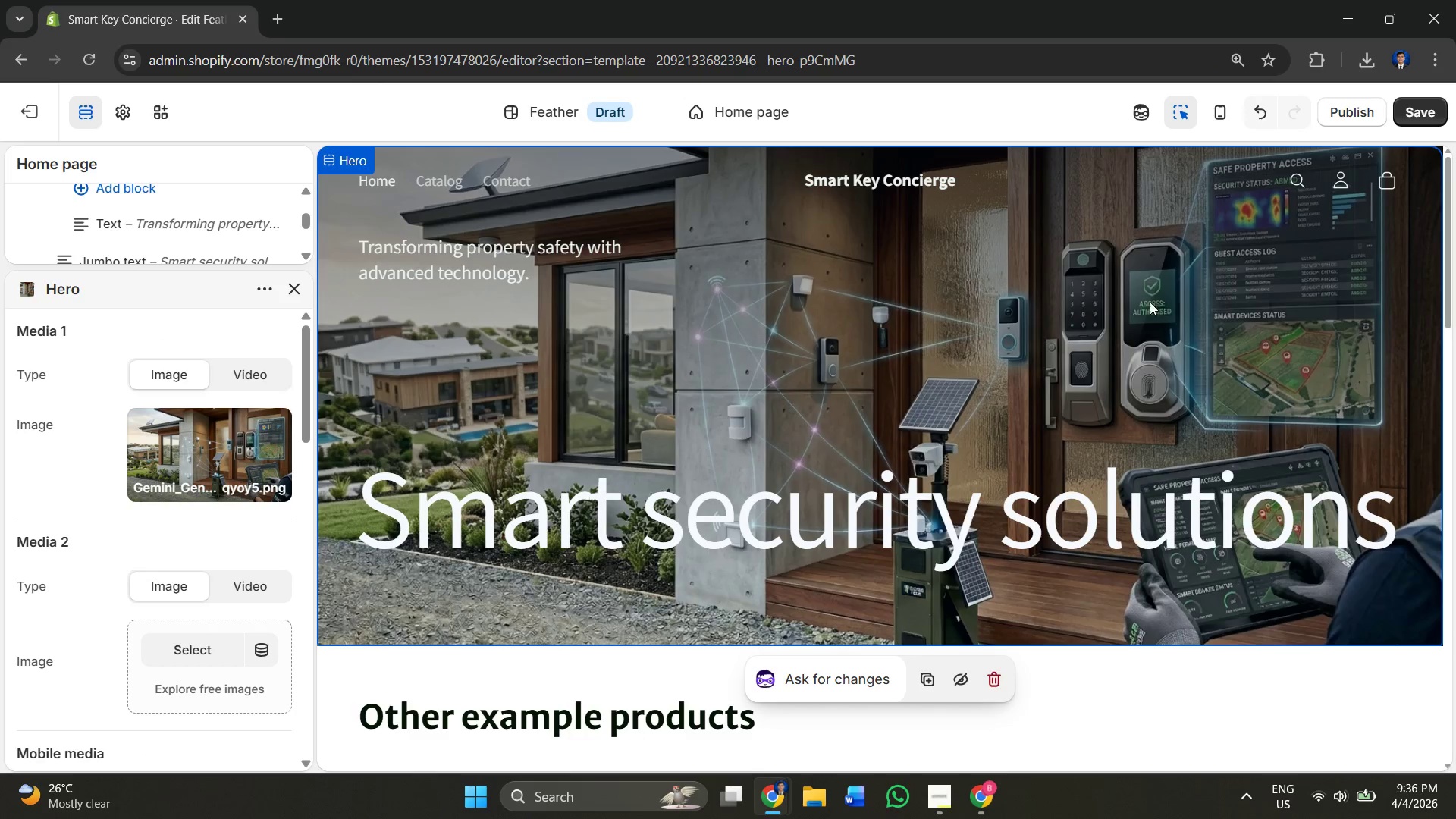 
scroll: coordinate [815, 449], scroll_direction: down, amount: 3.0
 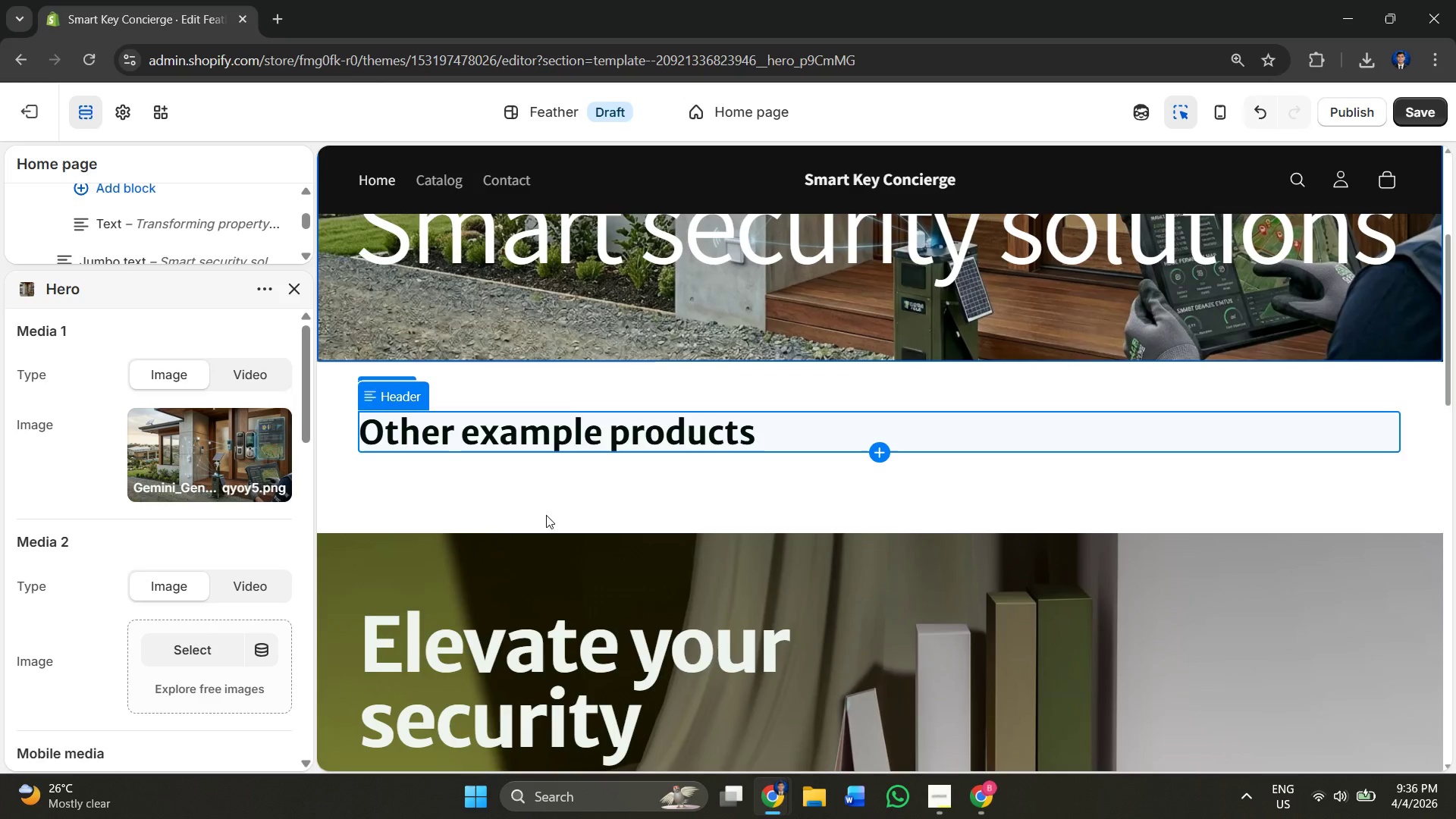 
scroll: coordinate [570, 475], scroll_direction: up, amount: 4.0
 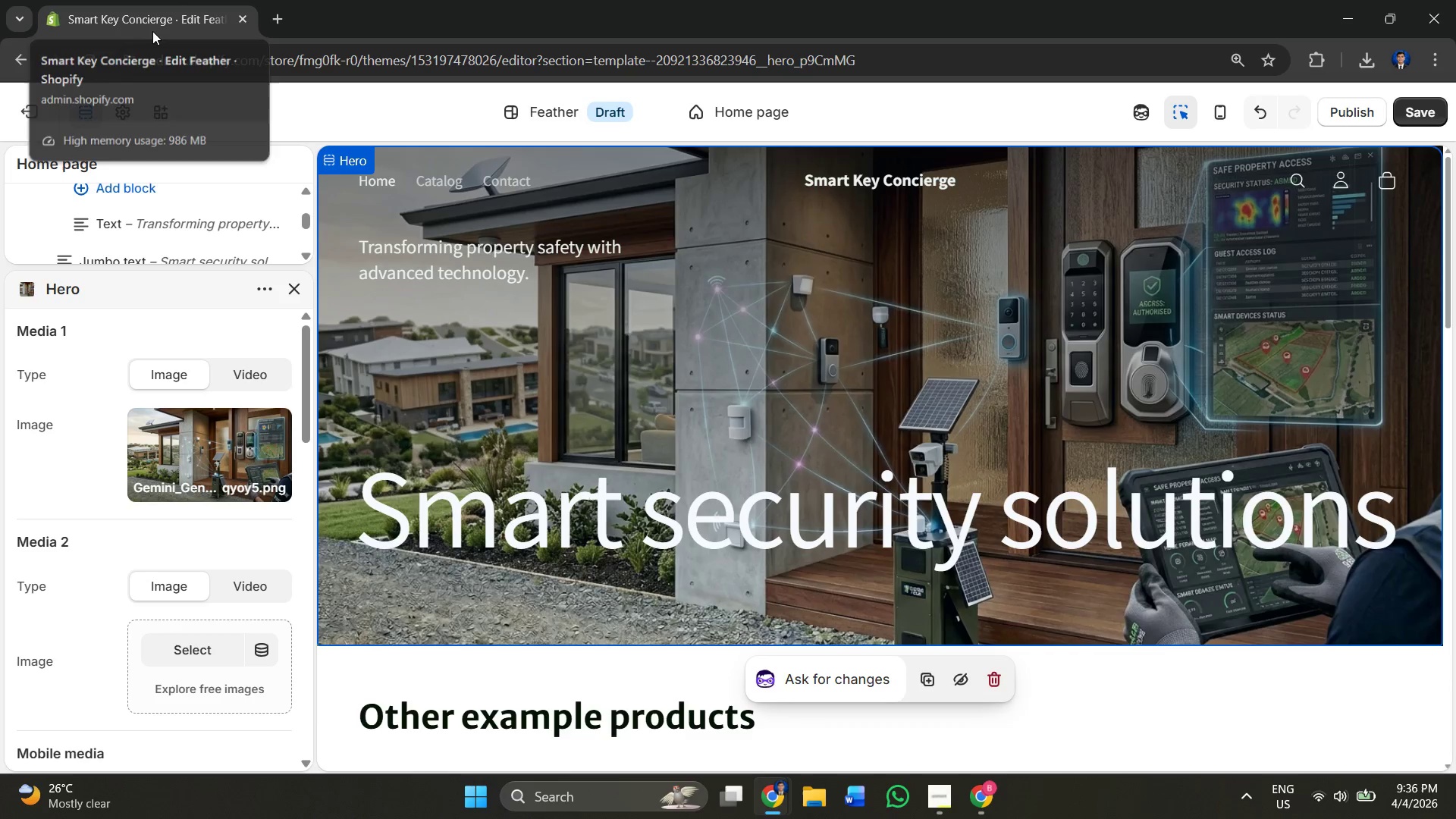 
left_click([728, 520])
 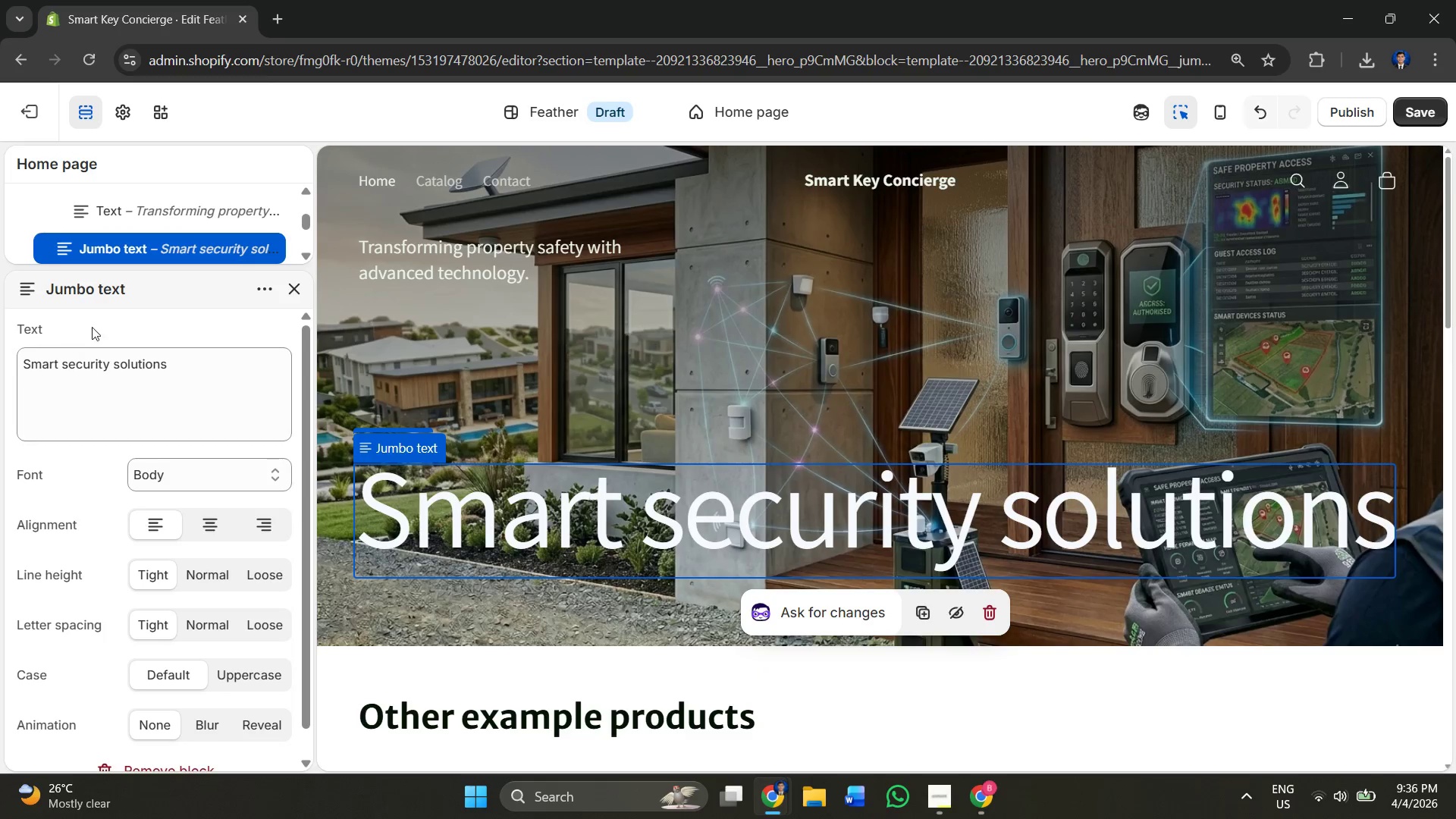 
left_click_drag(start_coordinate=[190, 368], to_coordinate=[62, 373])
 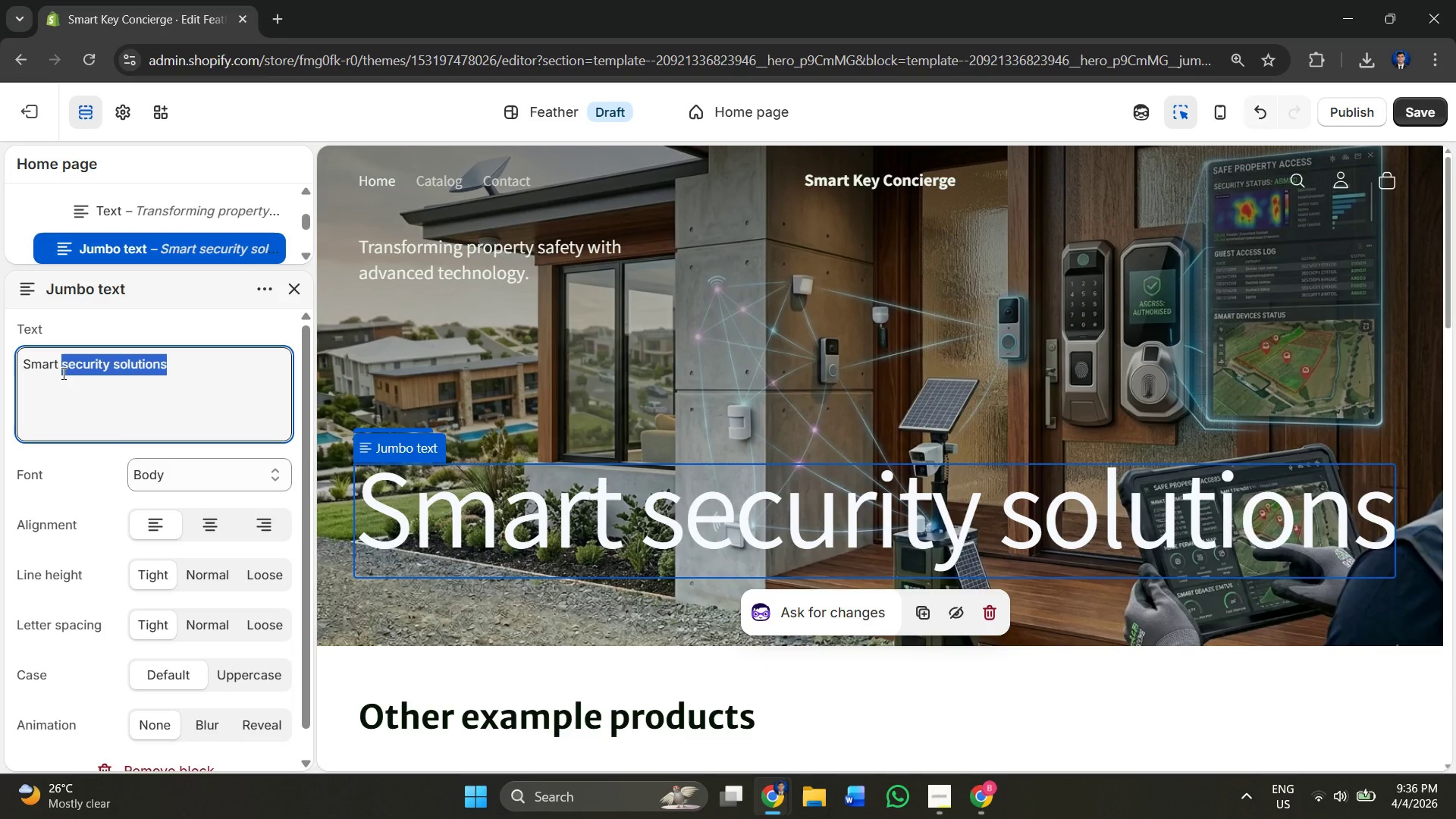 
type(Key Concierge)
 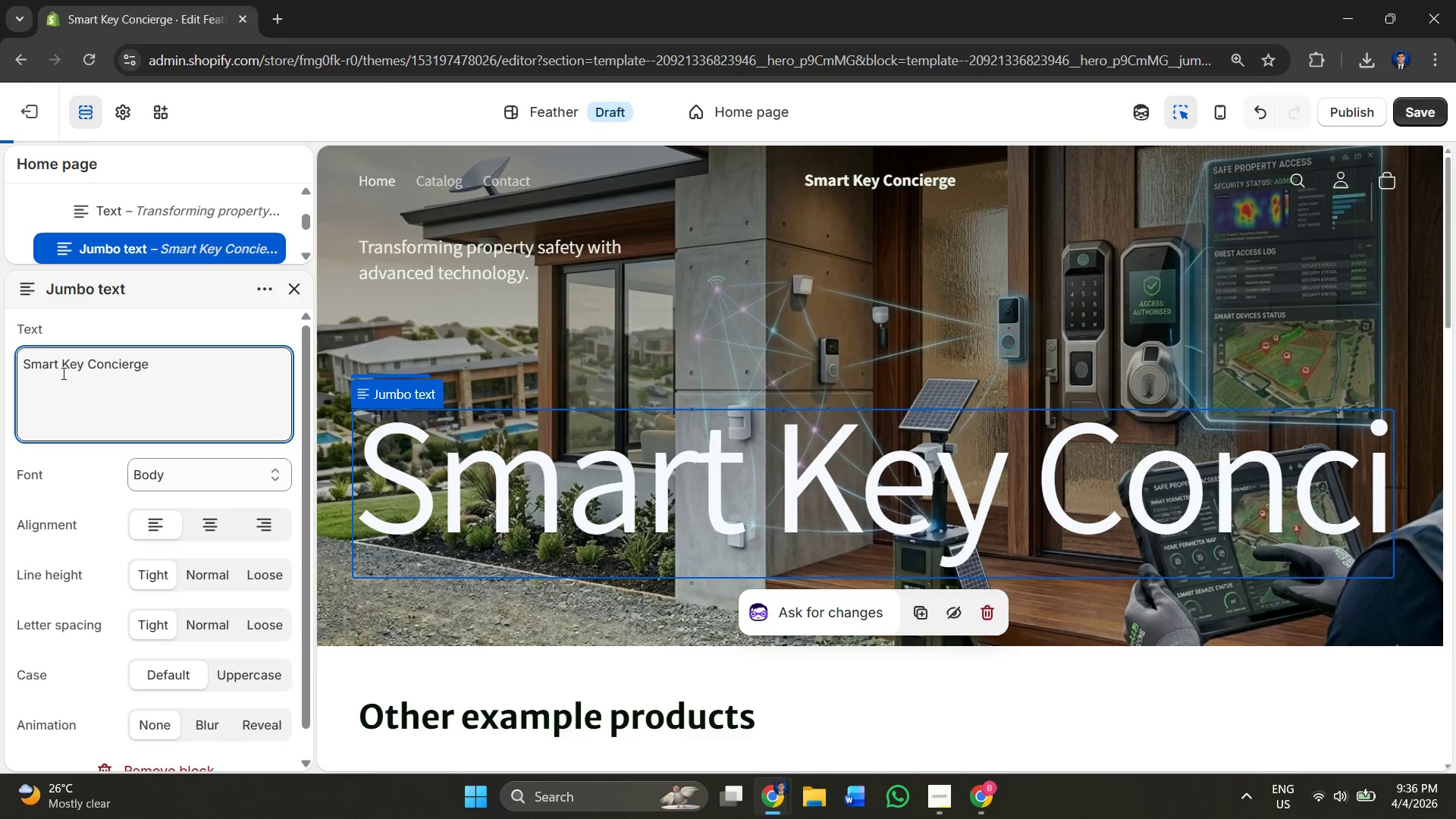 
wait(6.8)
 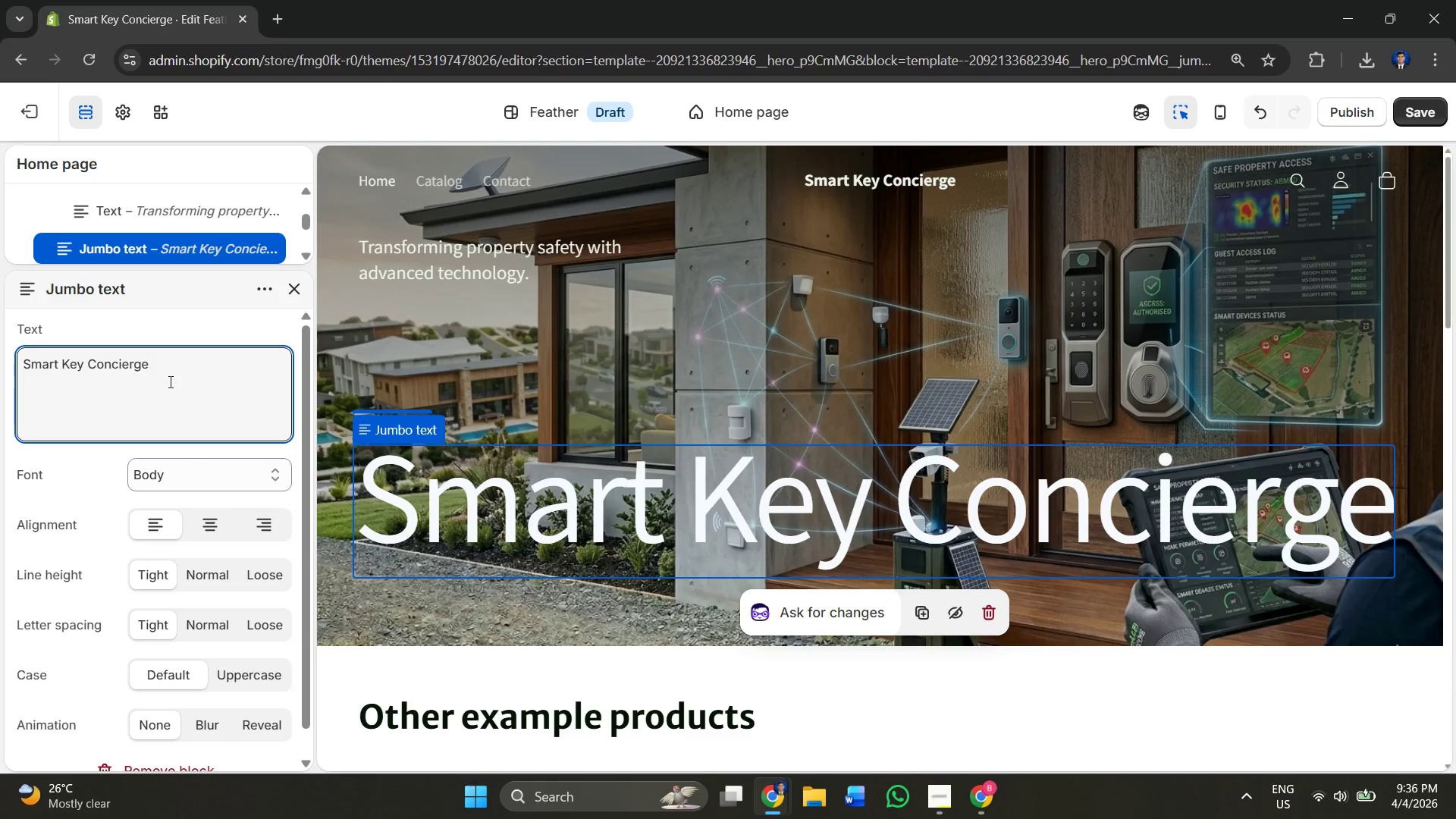 
left_click([722, 469])
 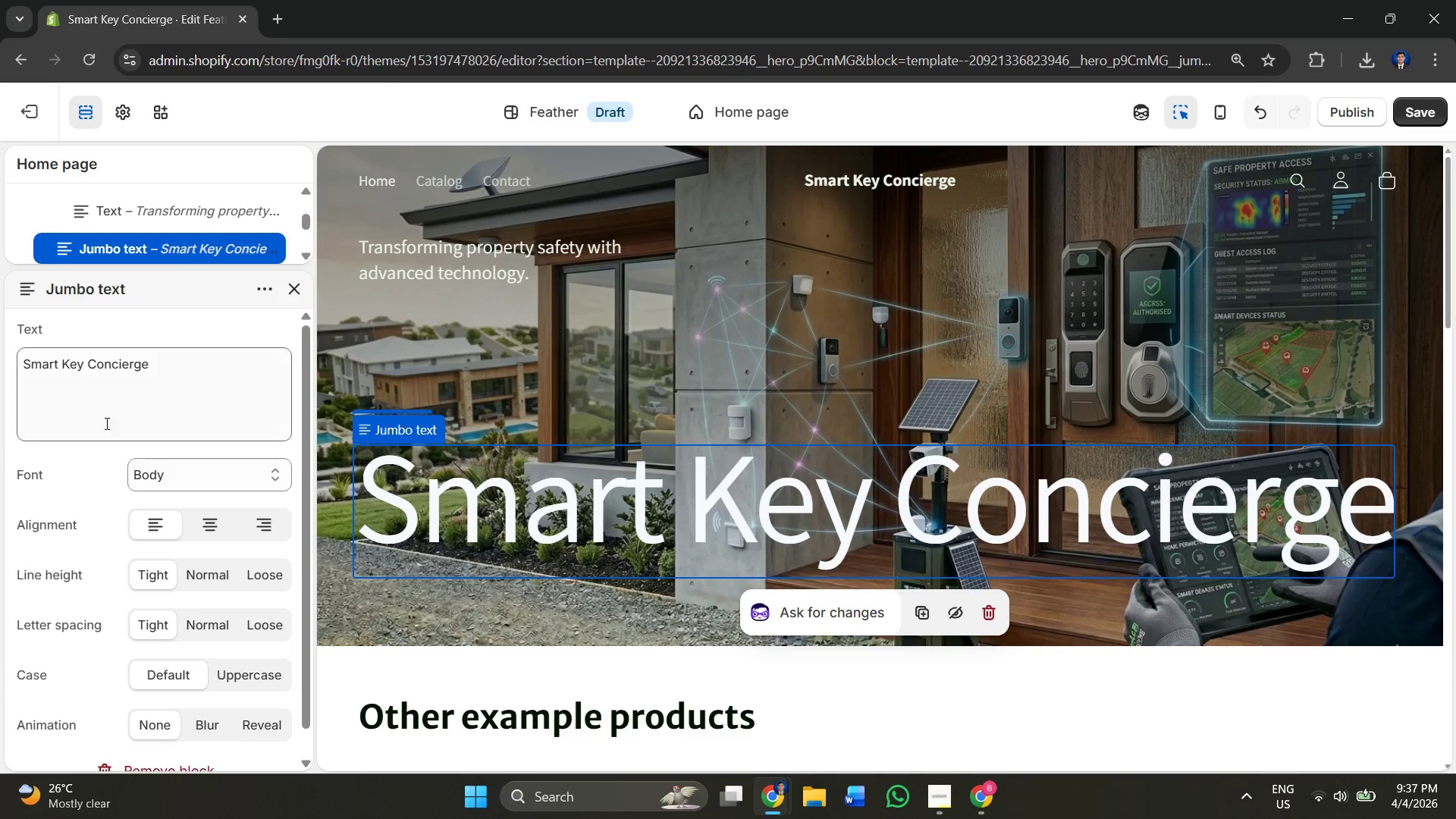 
scroll: coordinate [243, 522], scroll_direction: down, amount: 9.0
 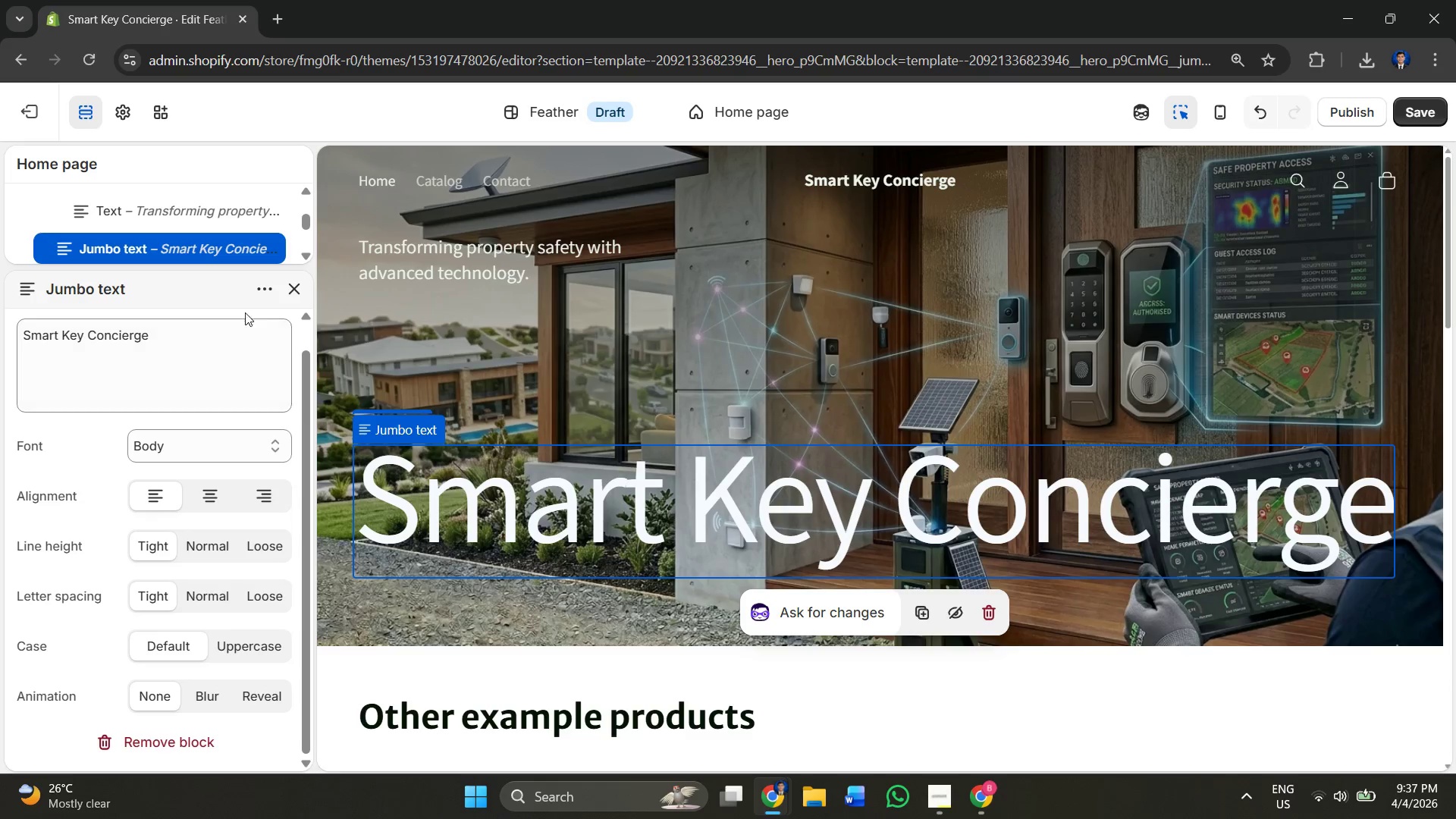 
left_click([298, 294])
 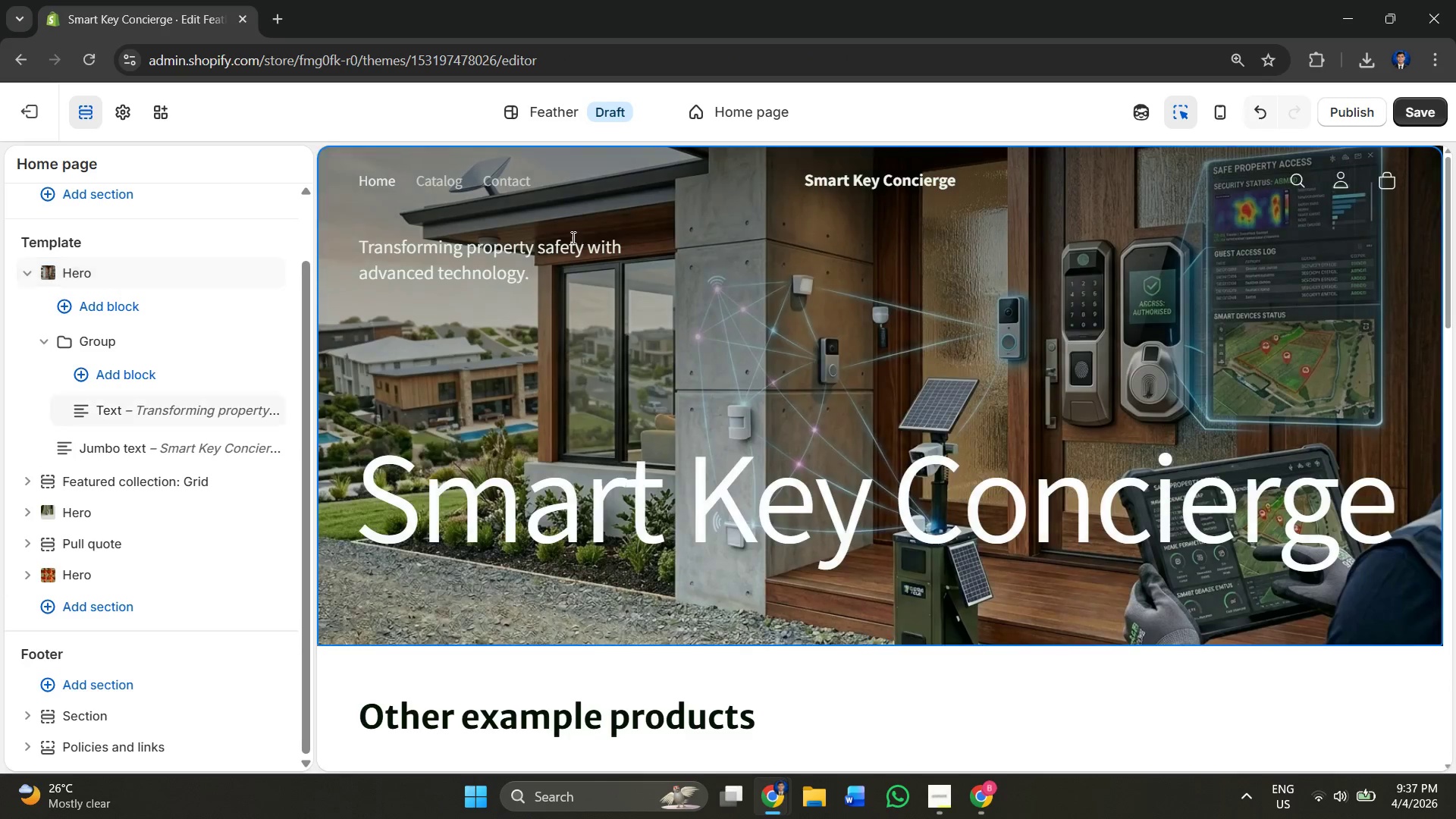 
left_click([505, 258])
 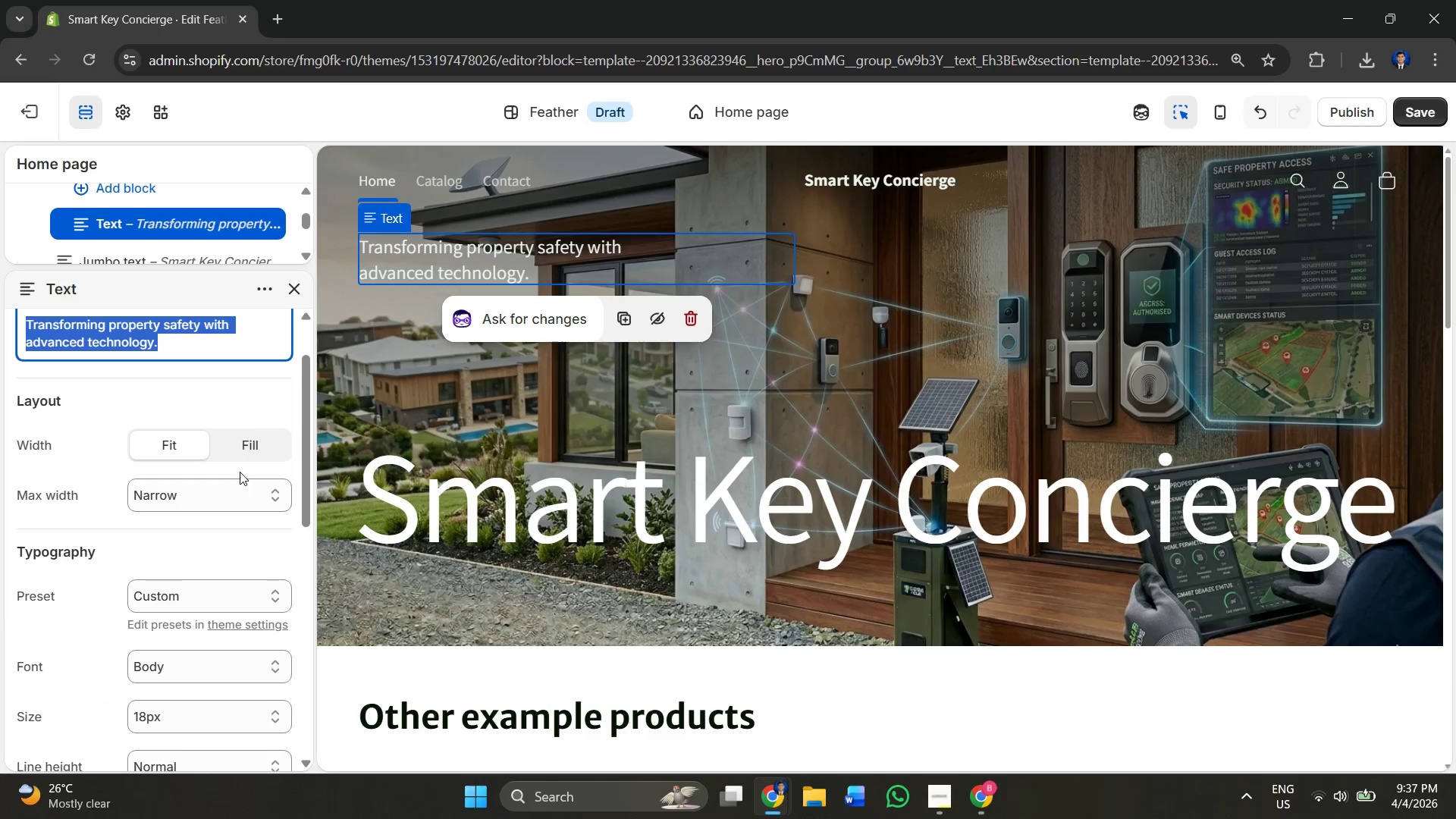 
left_click([223, 392])
 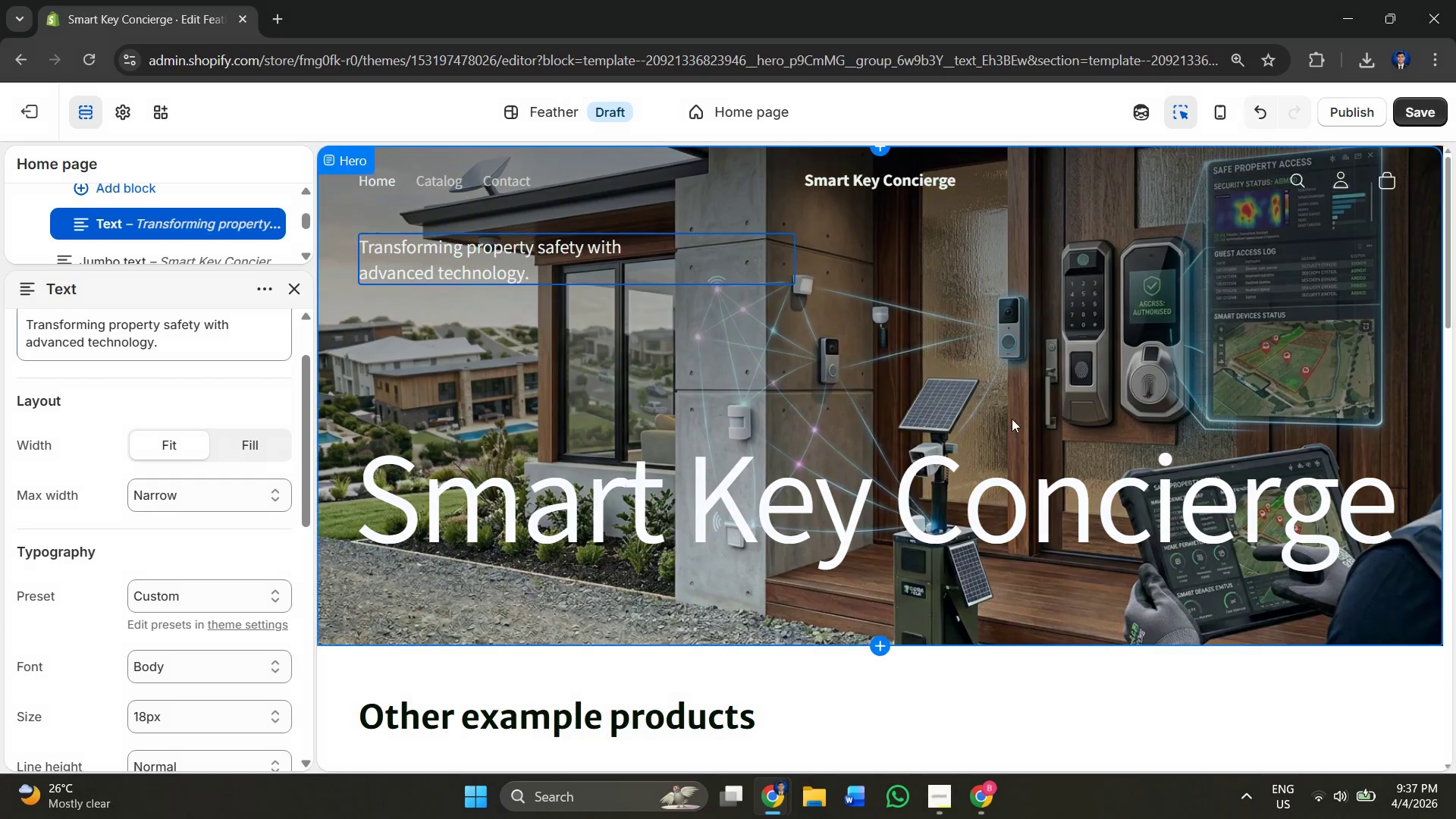 
scroll: coordinate [931, 403], scroll_direction: down, amount: 5.0
 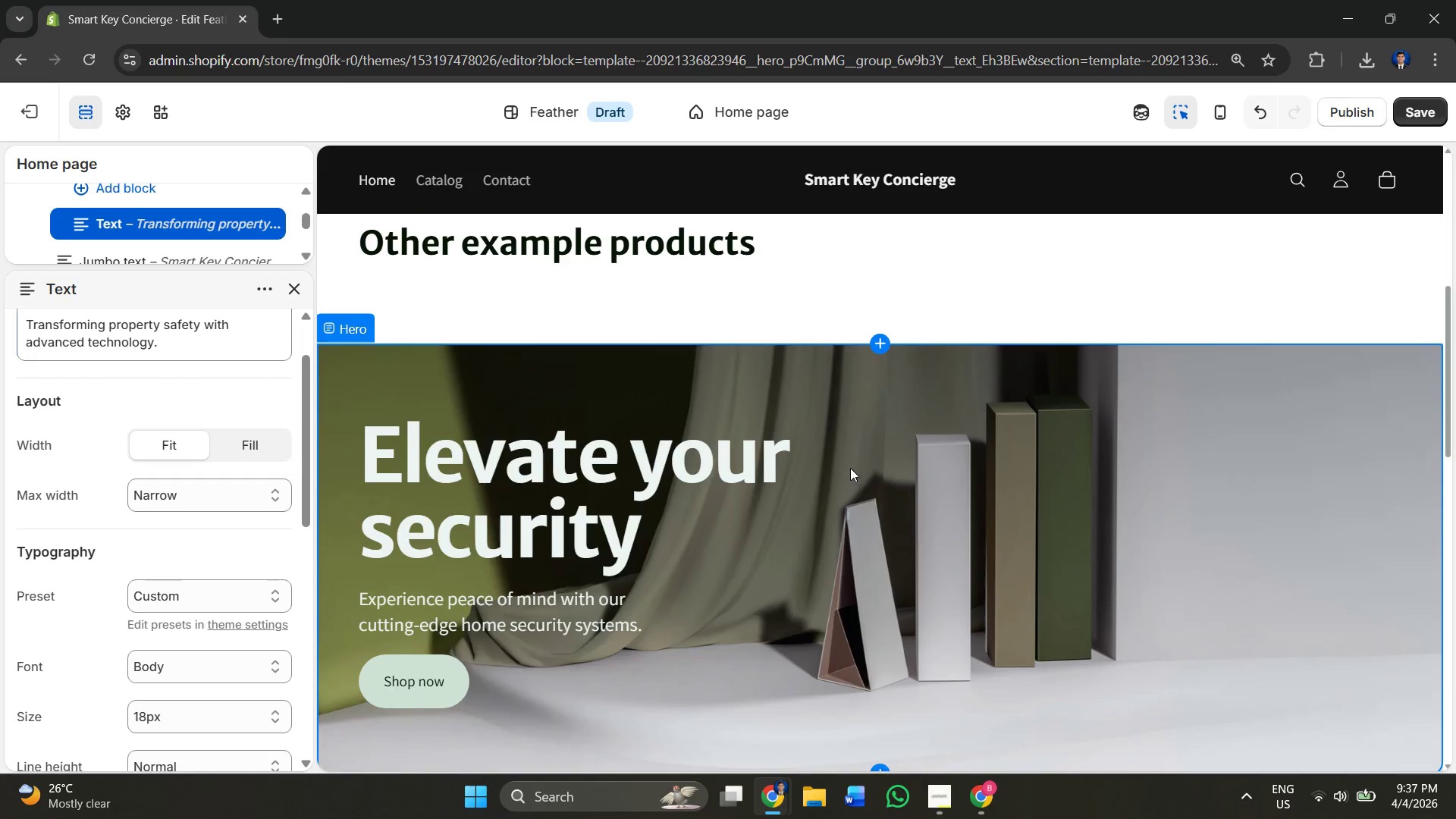 
scroll: coordinate [623, 392], scroll_direction: up, amount: 2.0
 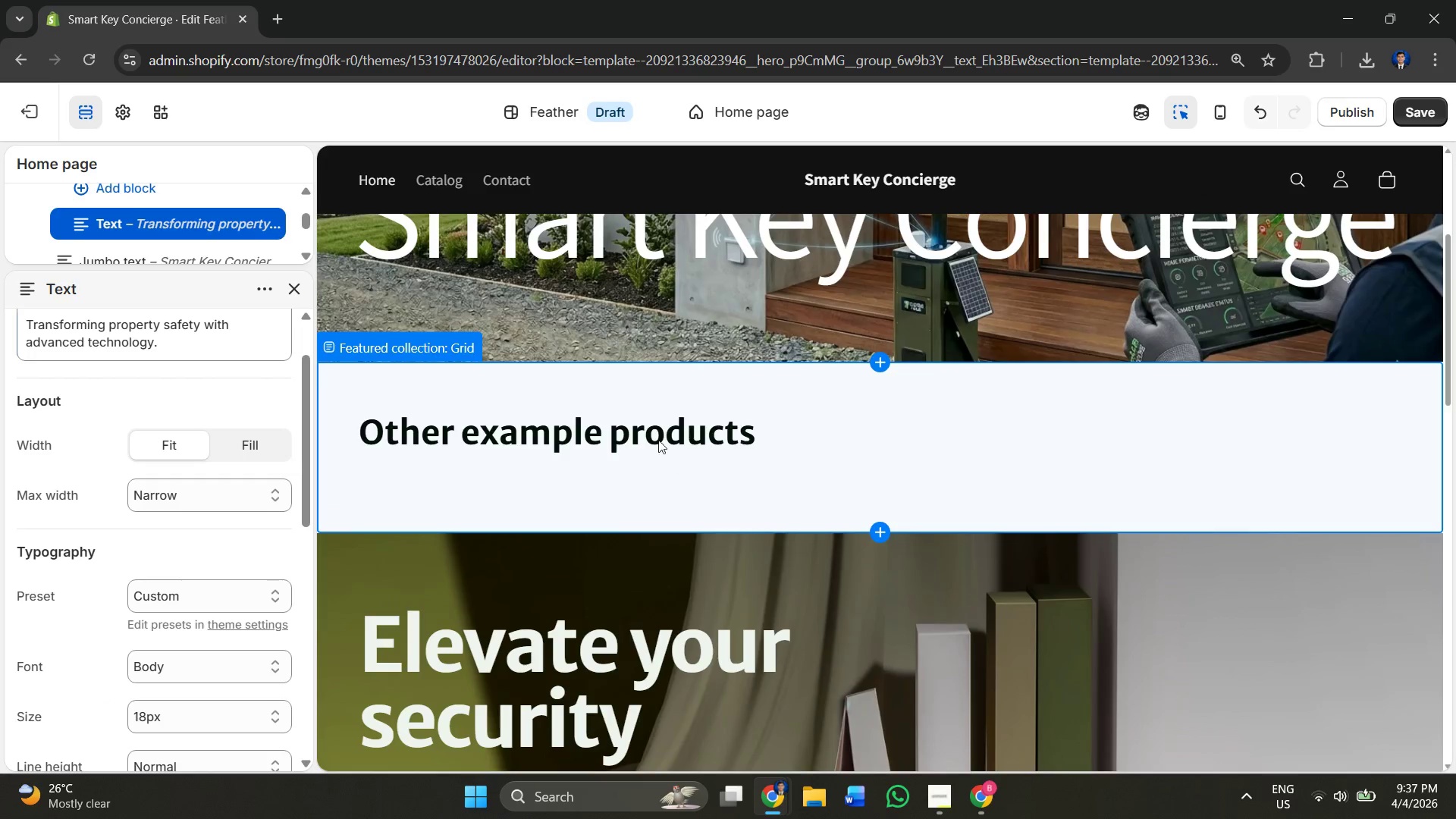 
left_click([654, 435])
 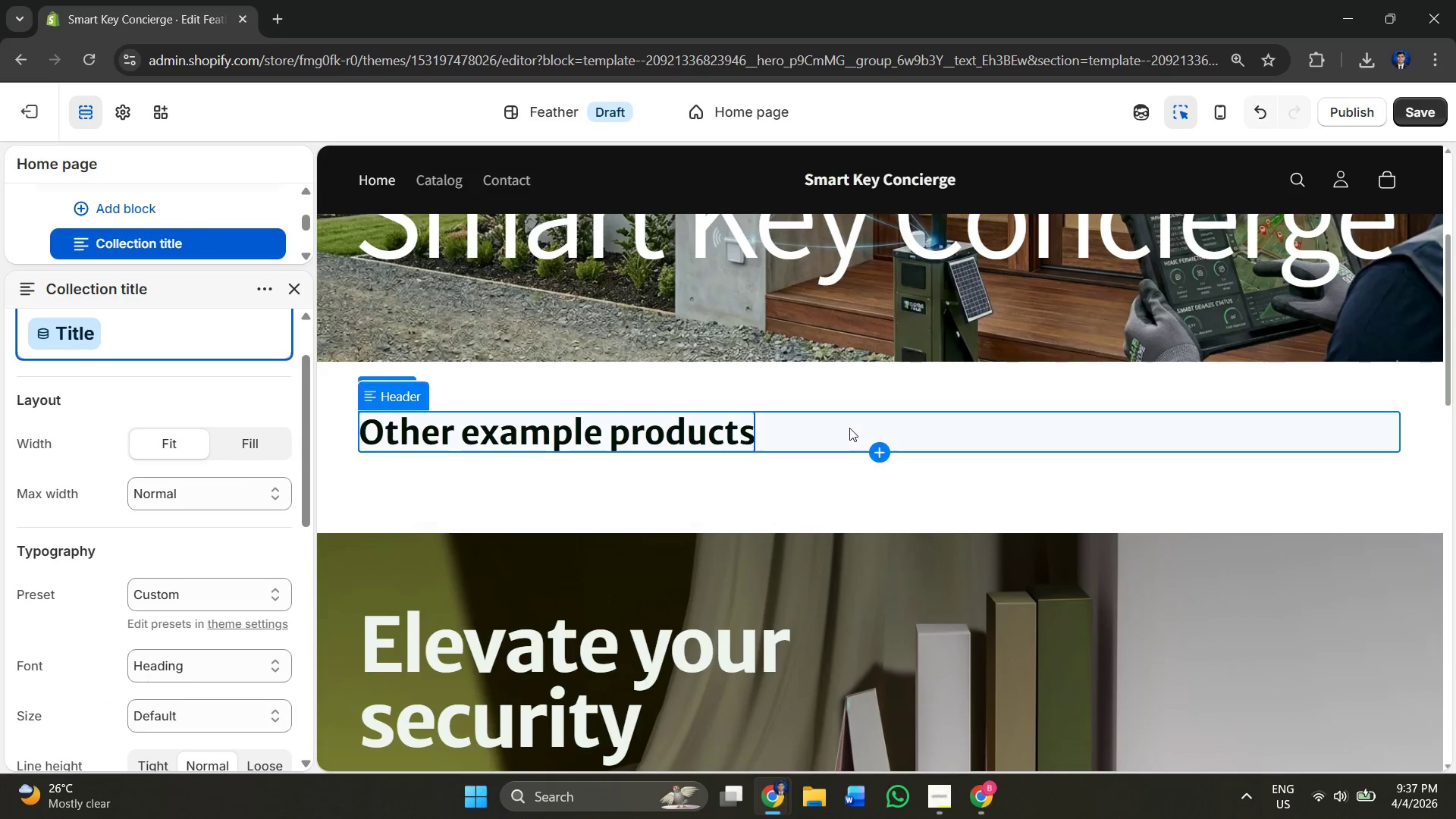 
left_click([849, 428])
 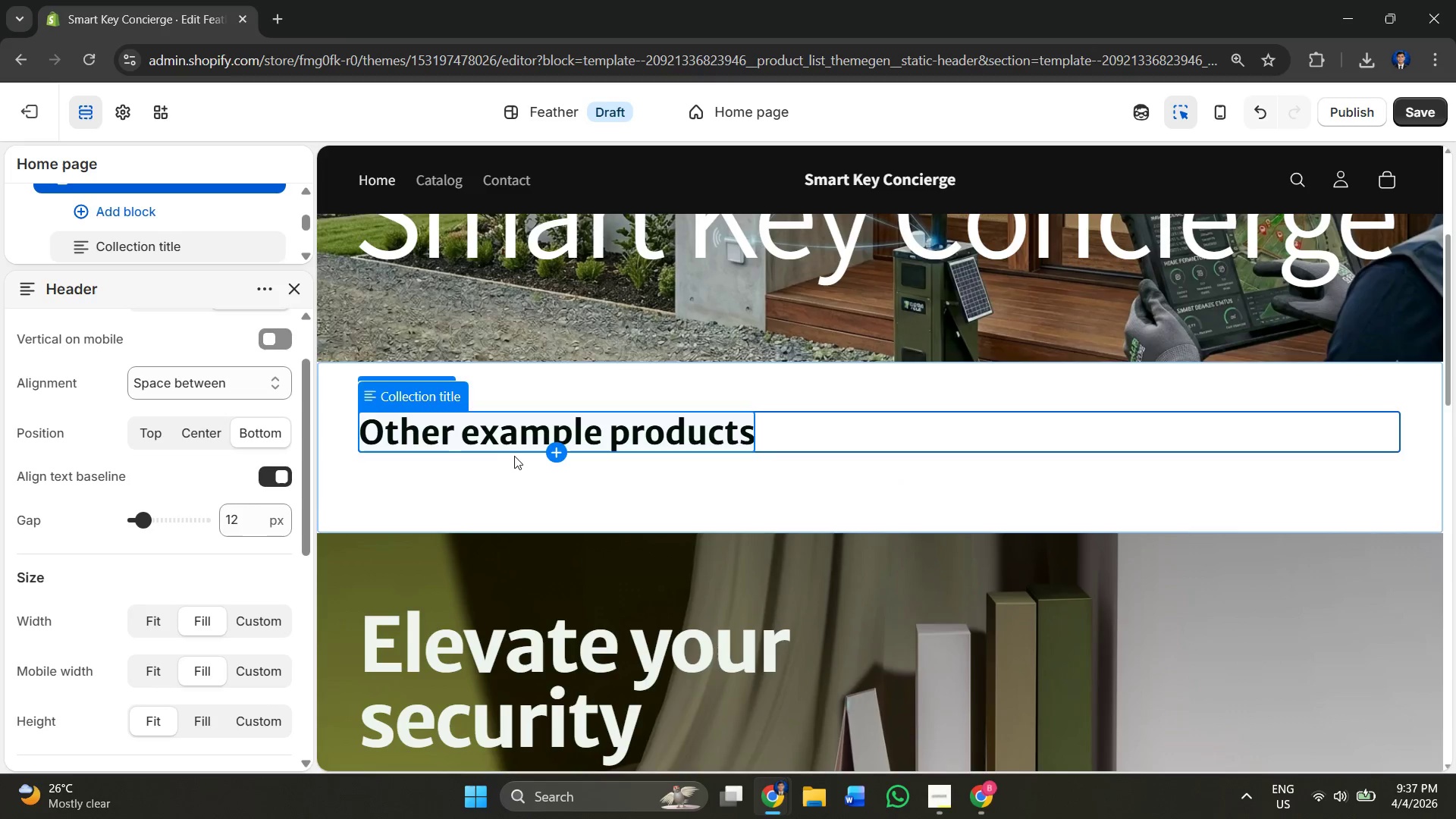 
left_click([503, 482])
 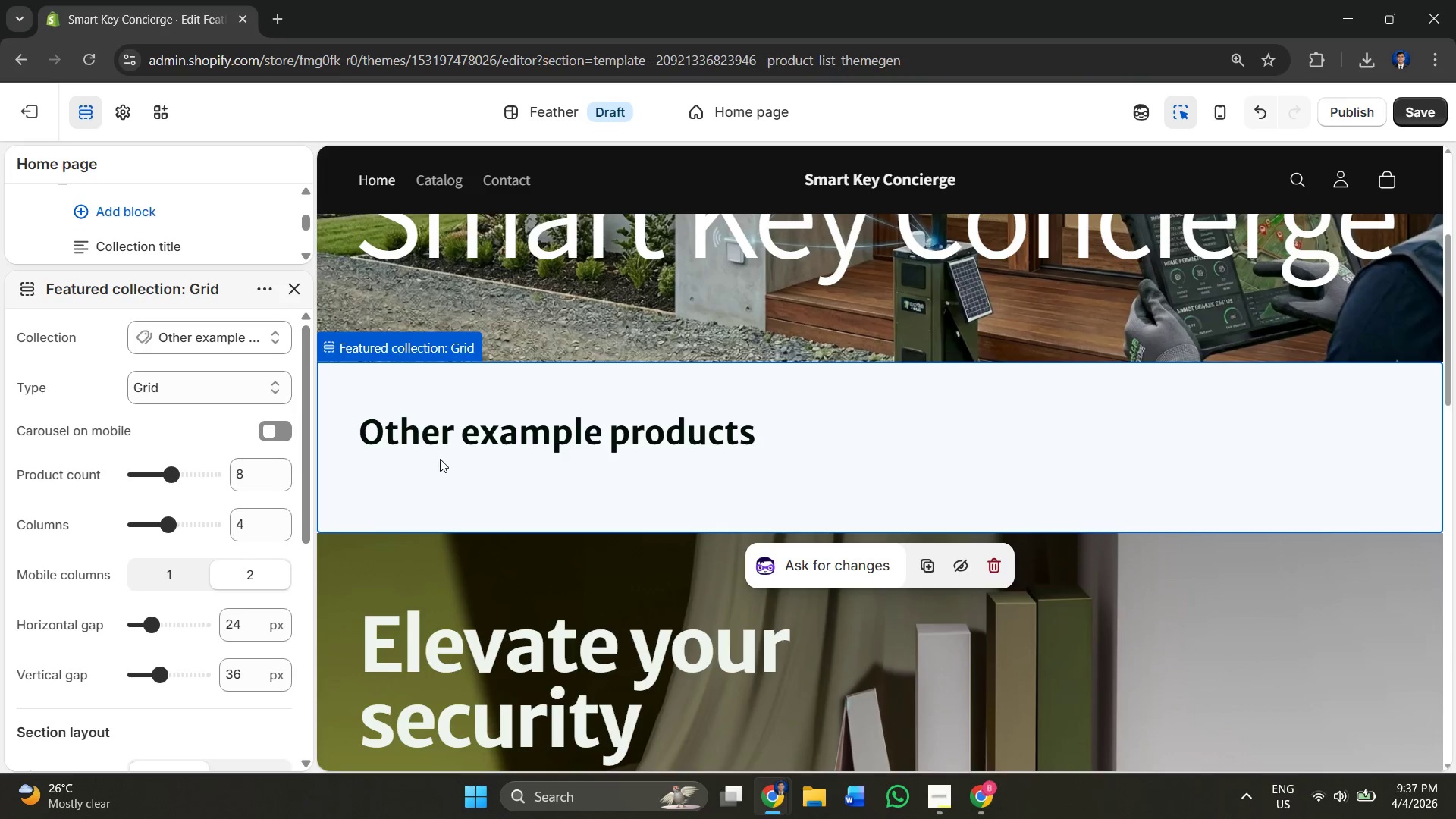 
scroll: coordinate [692, 318], scroll_direction: up, amount: 5.0
 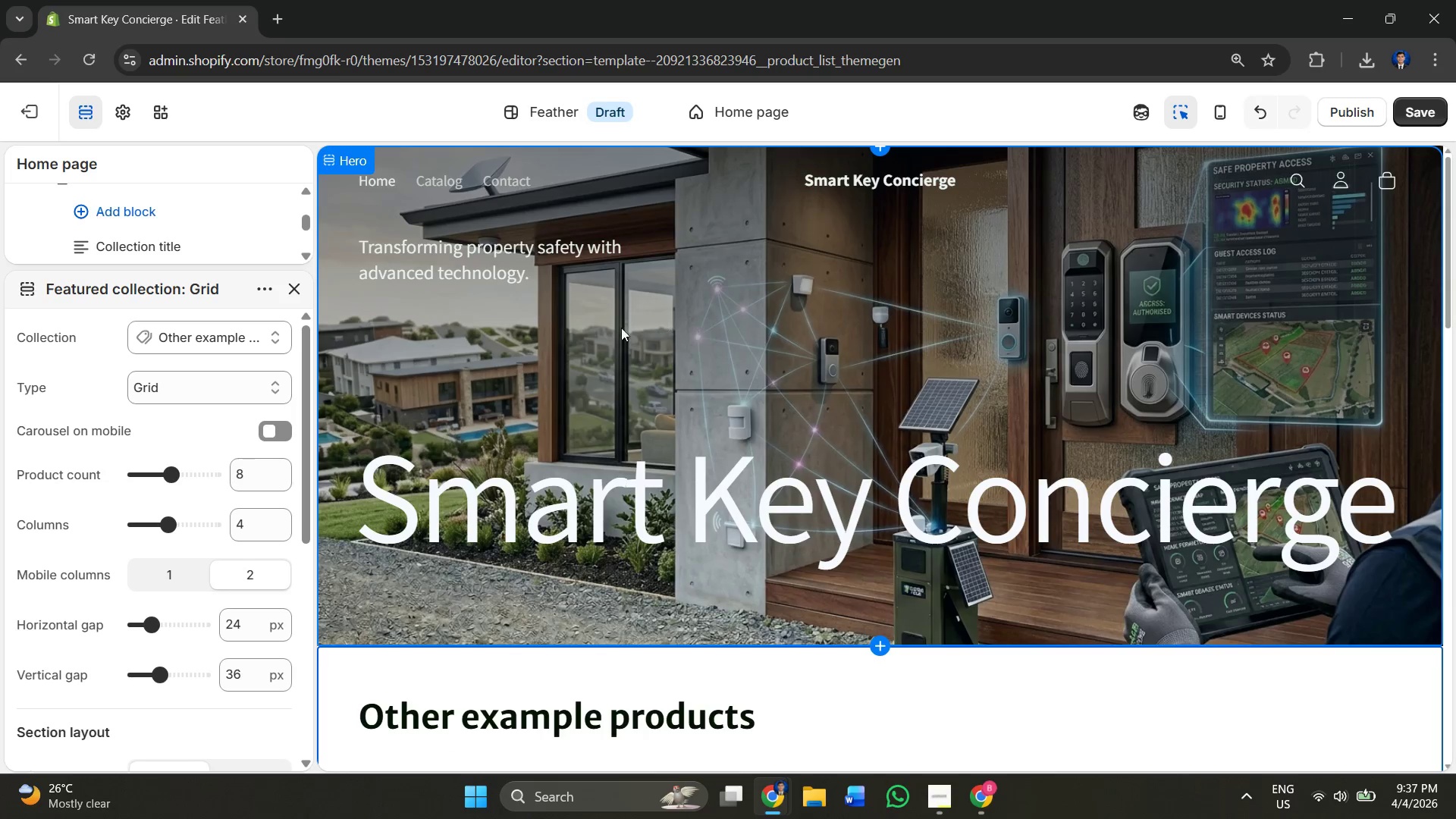 
scroll: coordinate [598, 335], scroll_direction: down, amount: 2.0
 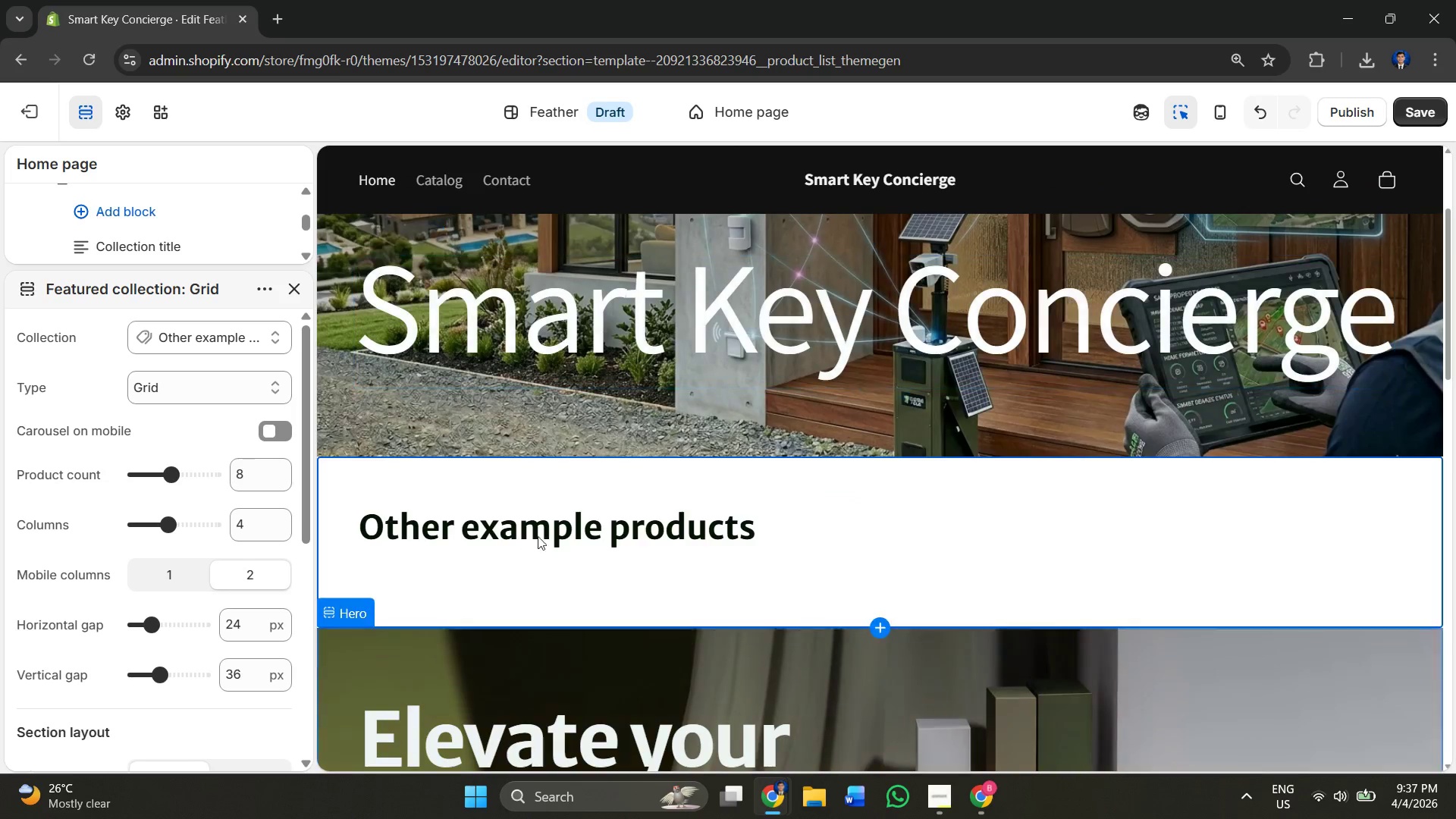 
left_click([542, 518])
 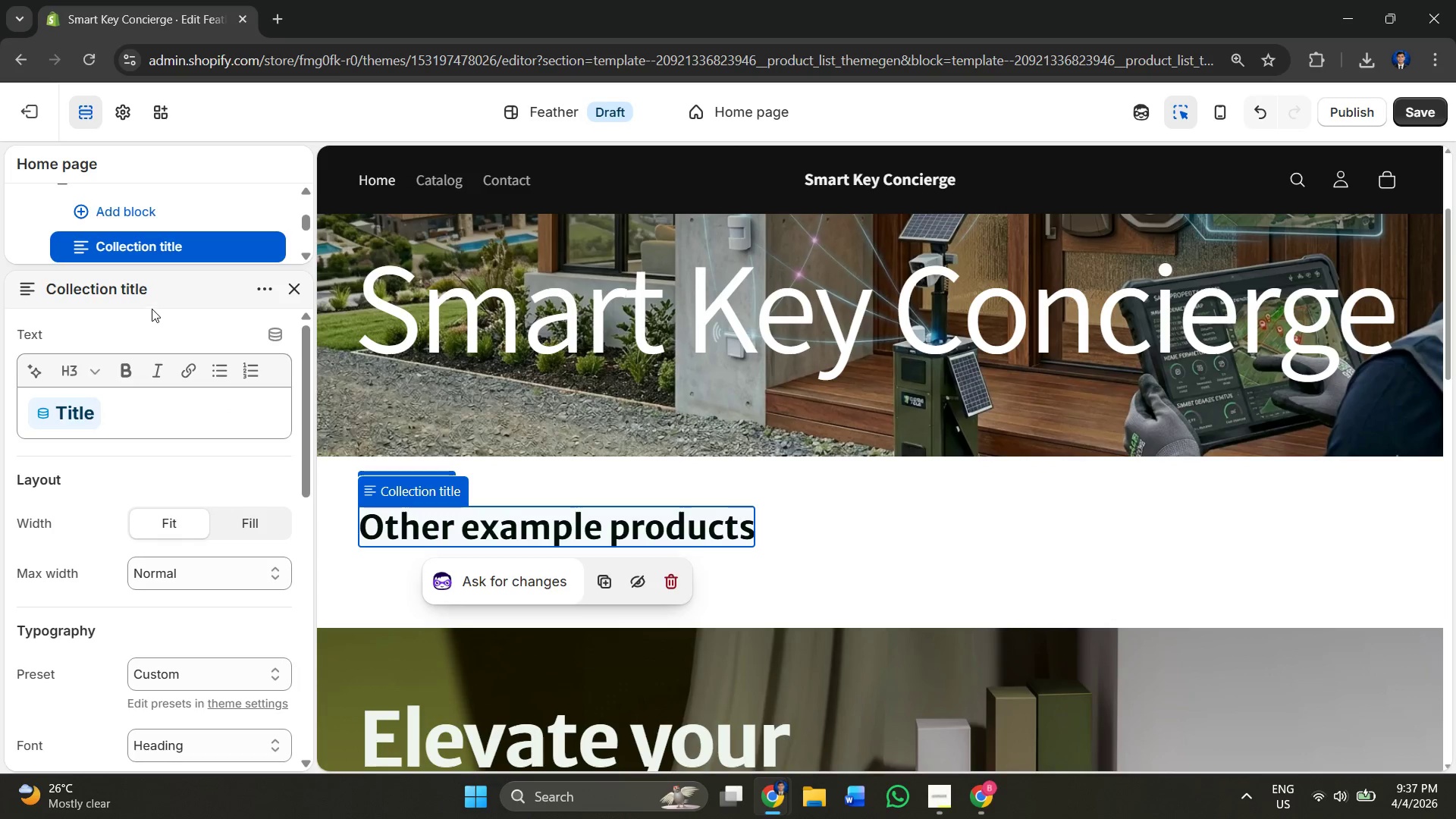 
mouse_move([311, 292])
 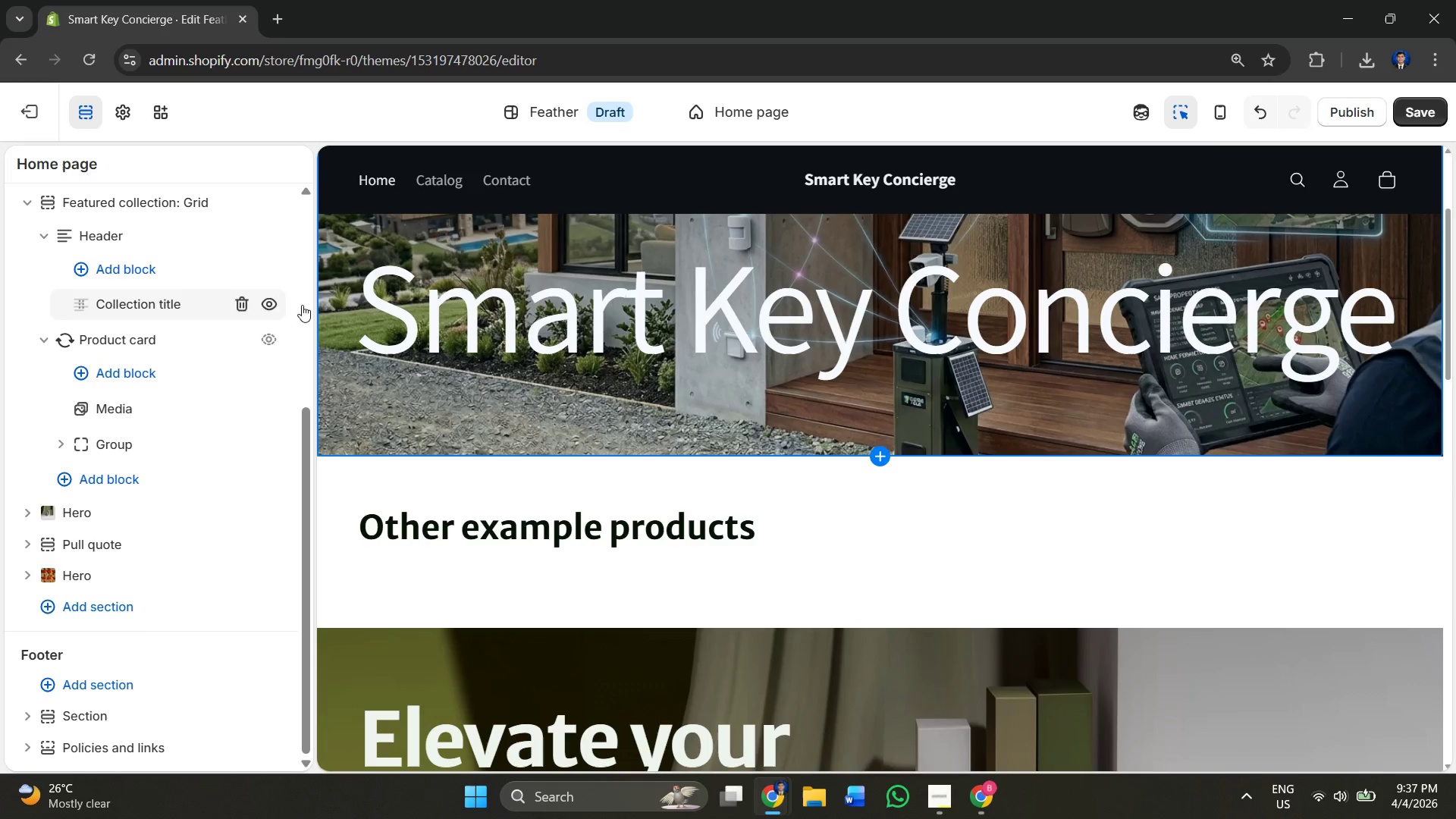 
left_click([574, 546])
 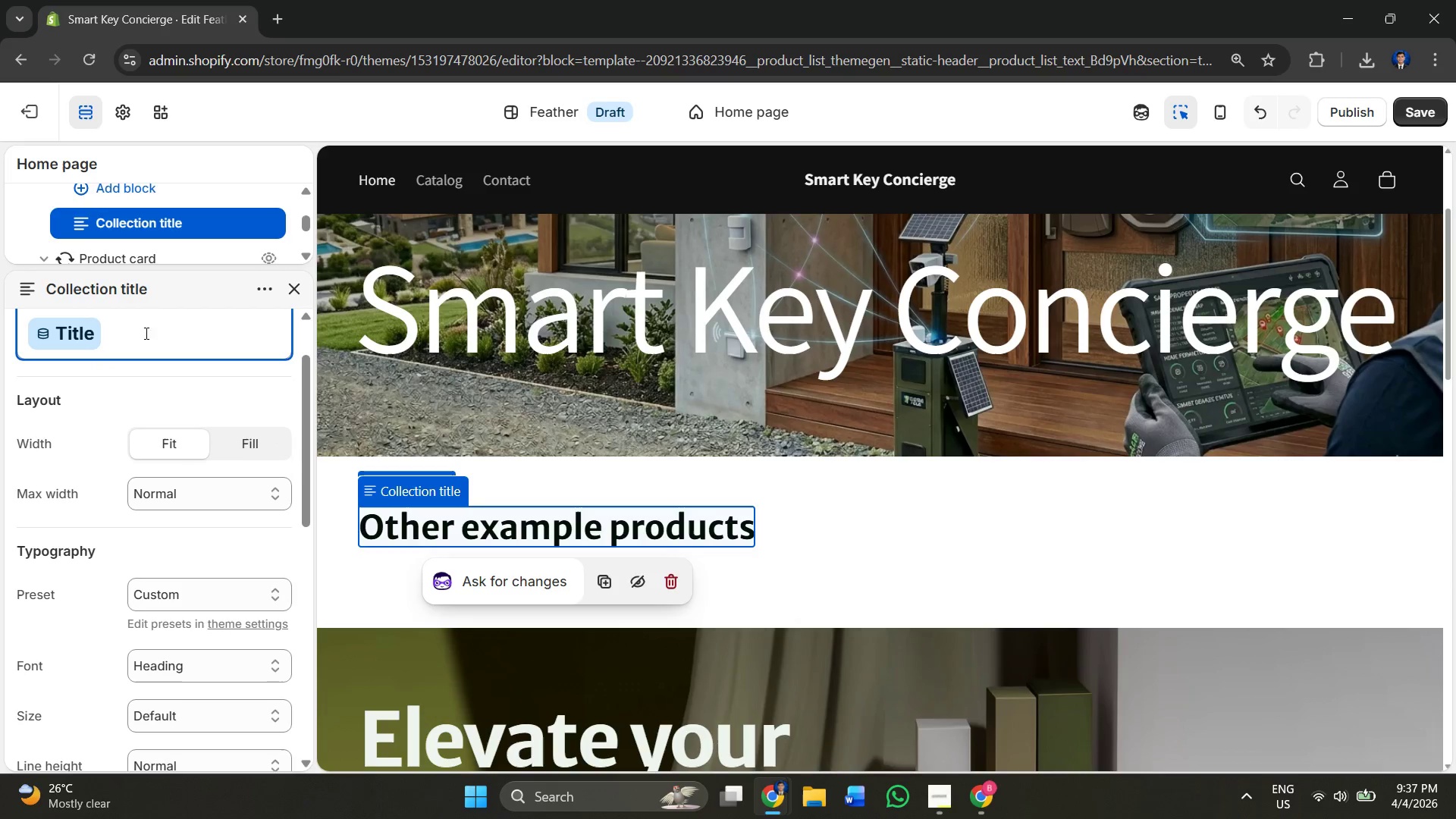 
scroll: coordinate [378, 511], scroll_direction: up, amount: 3.0
 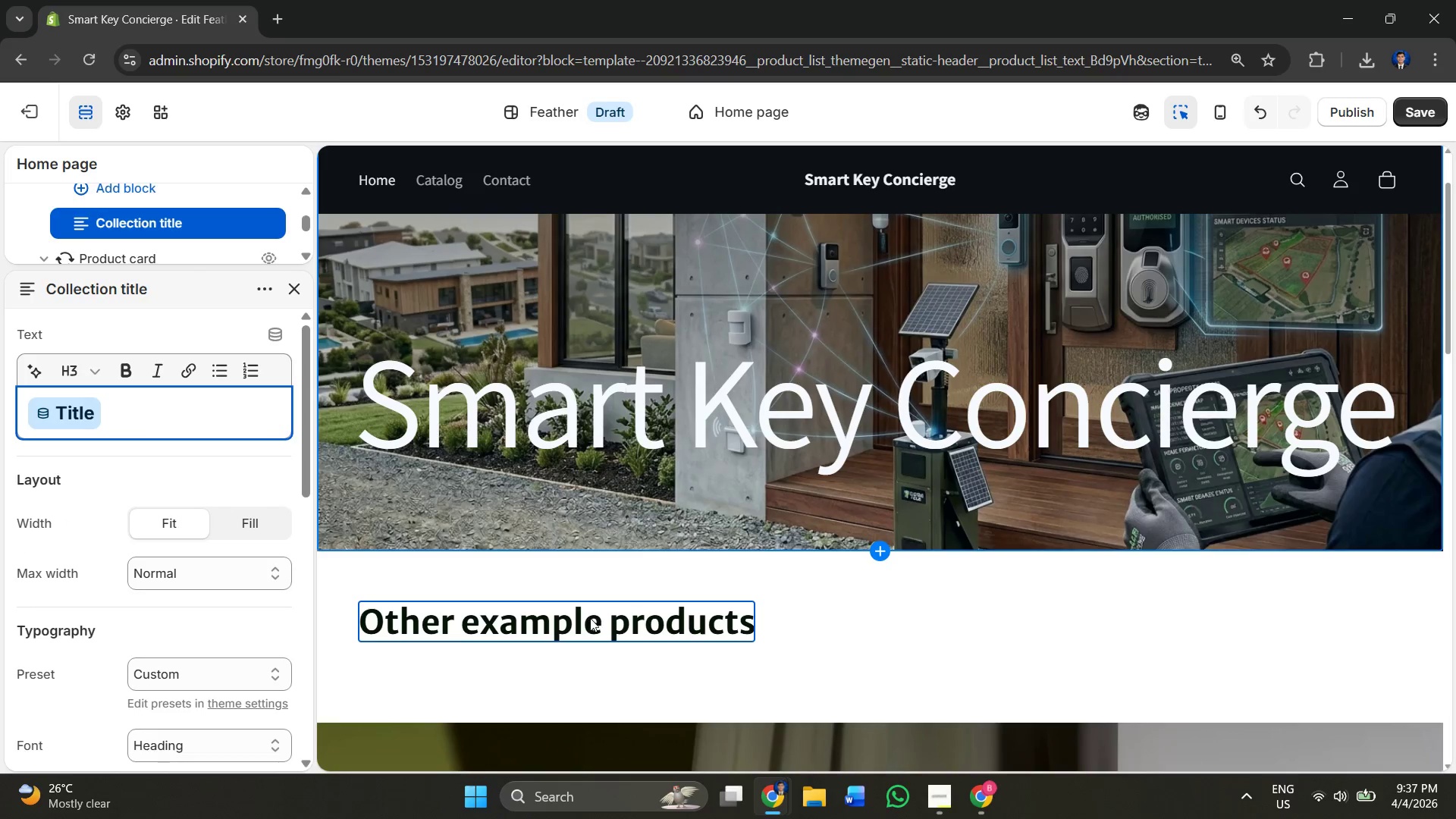 
left_click([595, 621])
 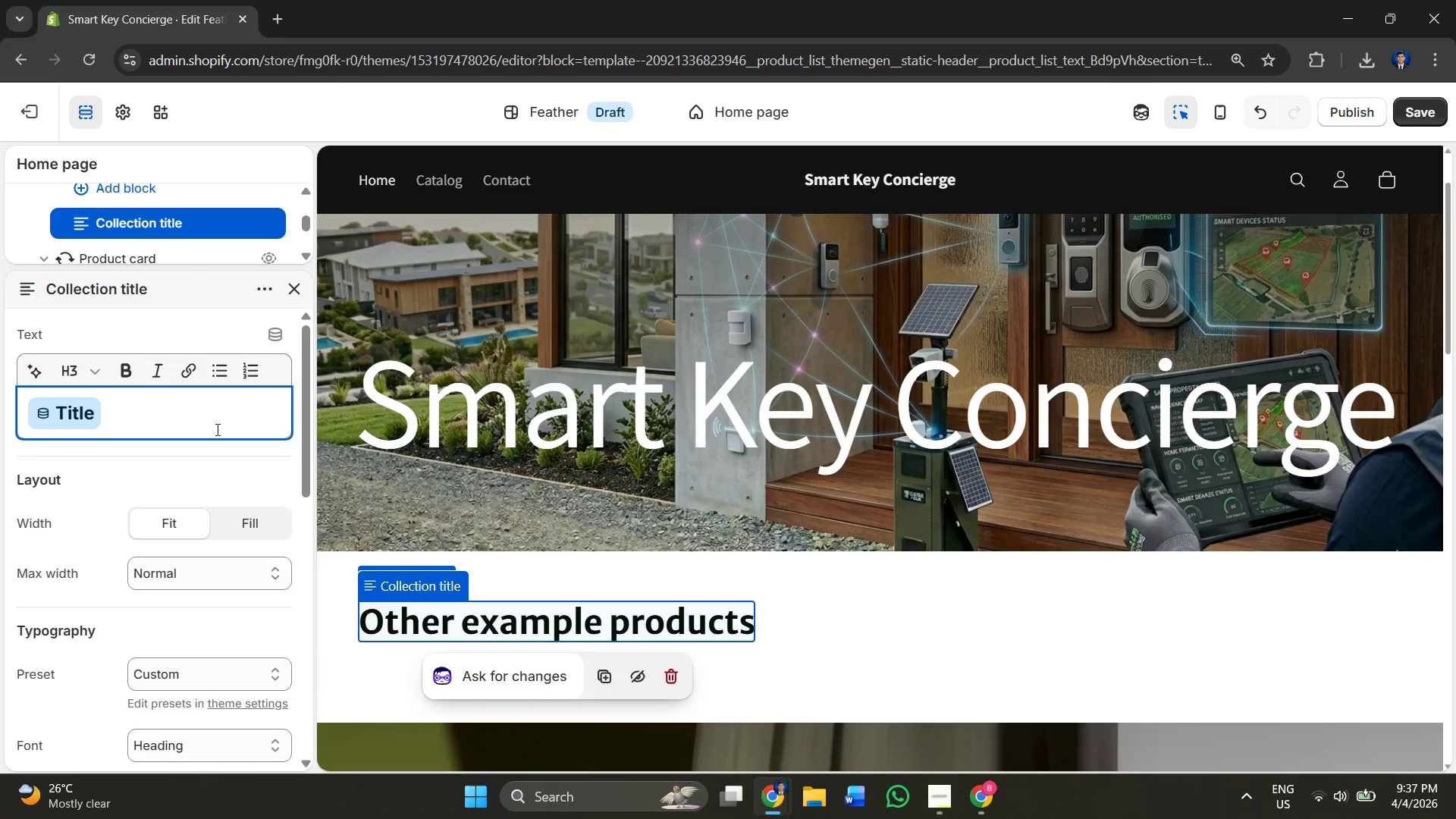 
double_click([179, 421])
 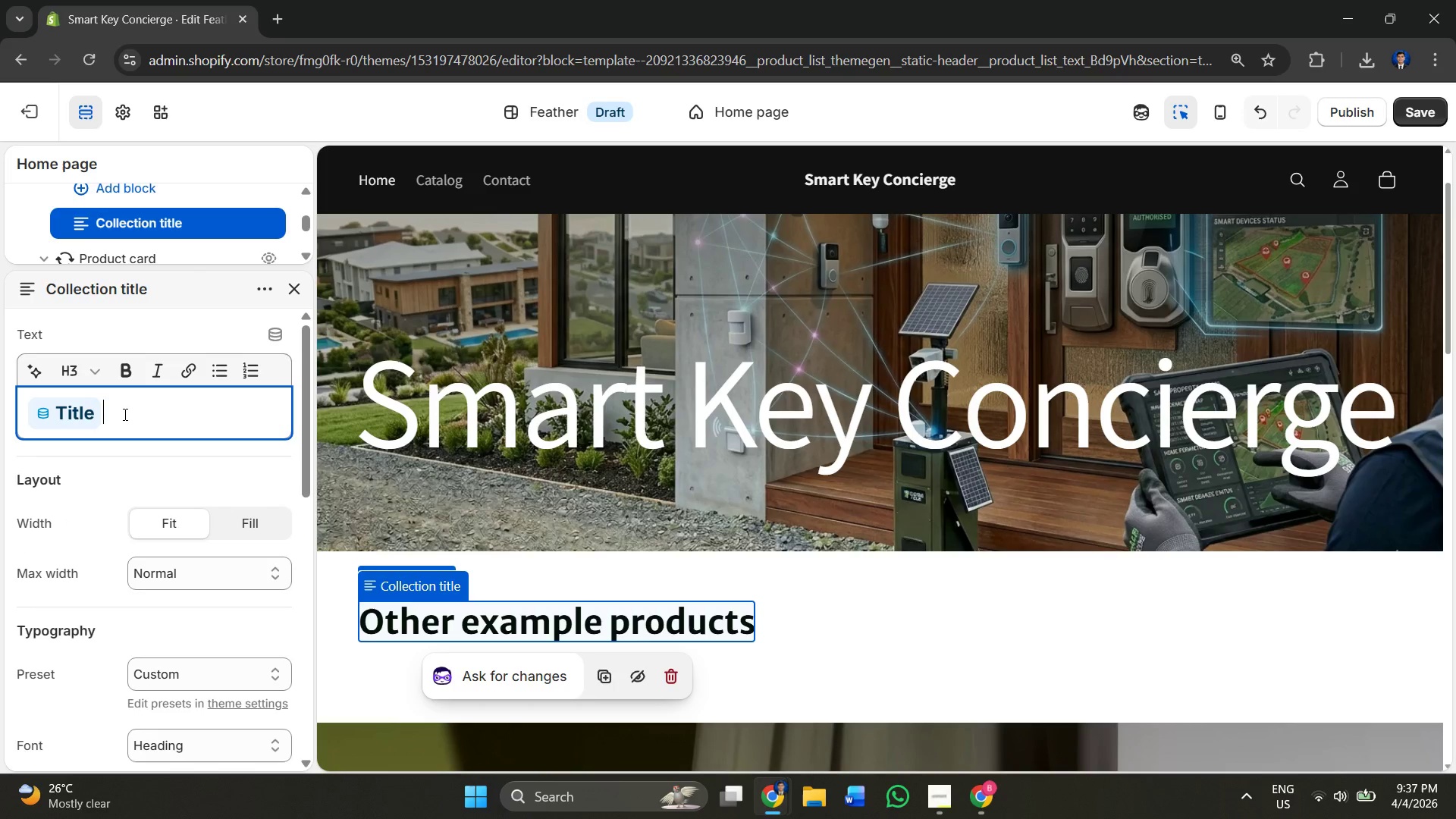 
left_click_drag(start_coordinate=[124, 414], to_coordinate=[30, 407])
 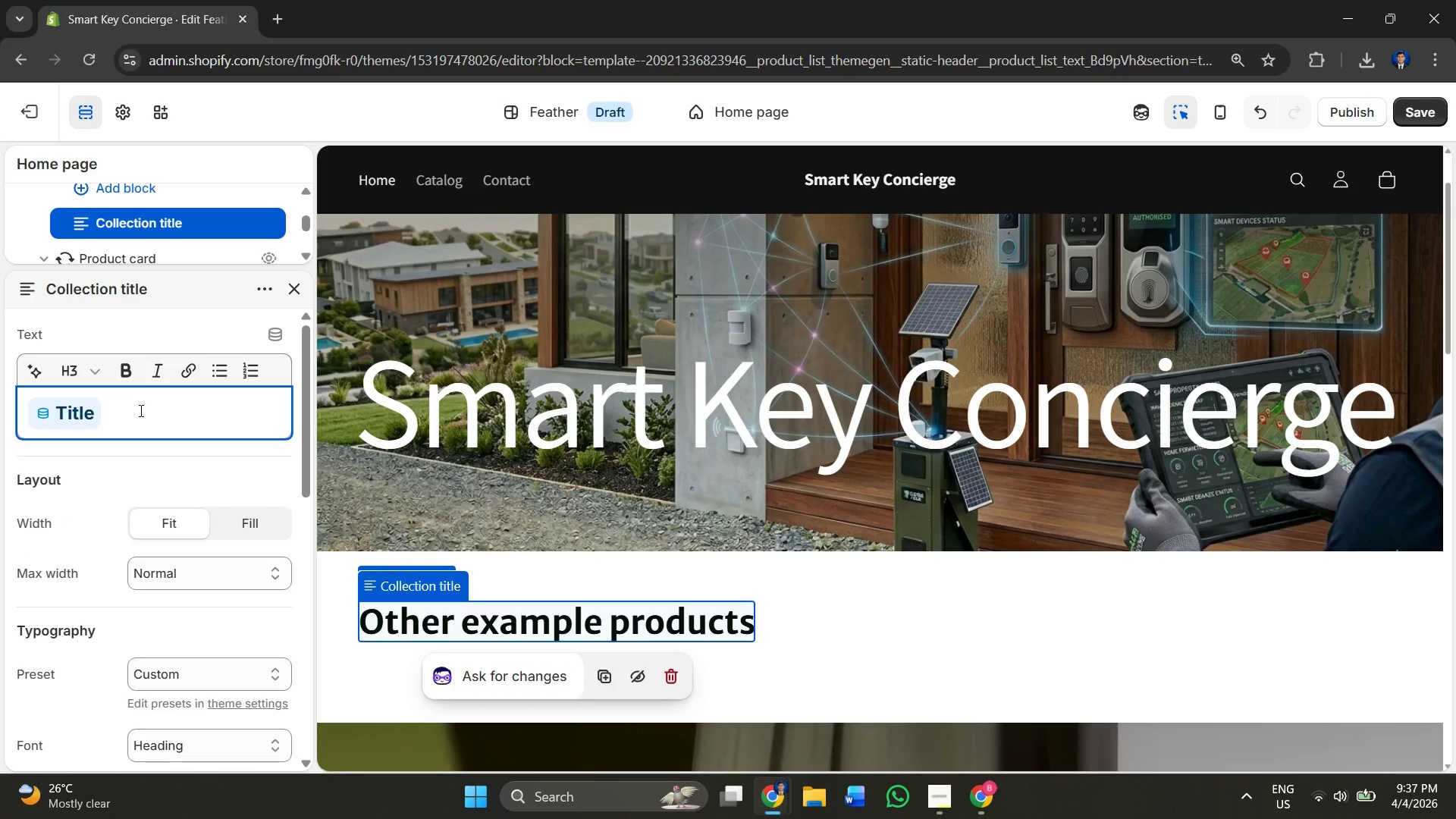 
left_click([140, 413])
 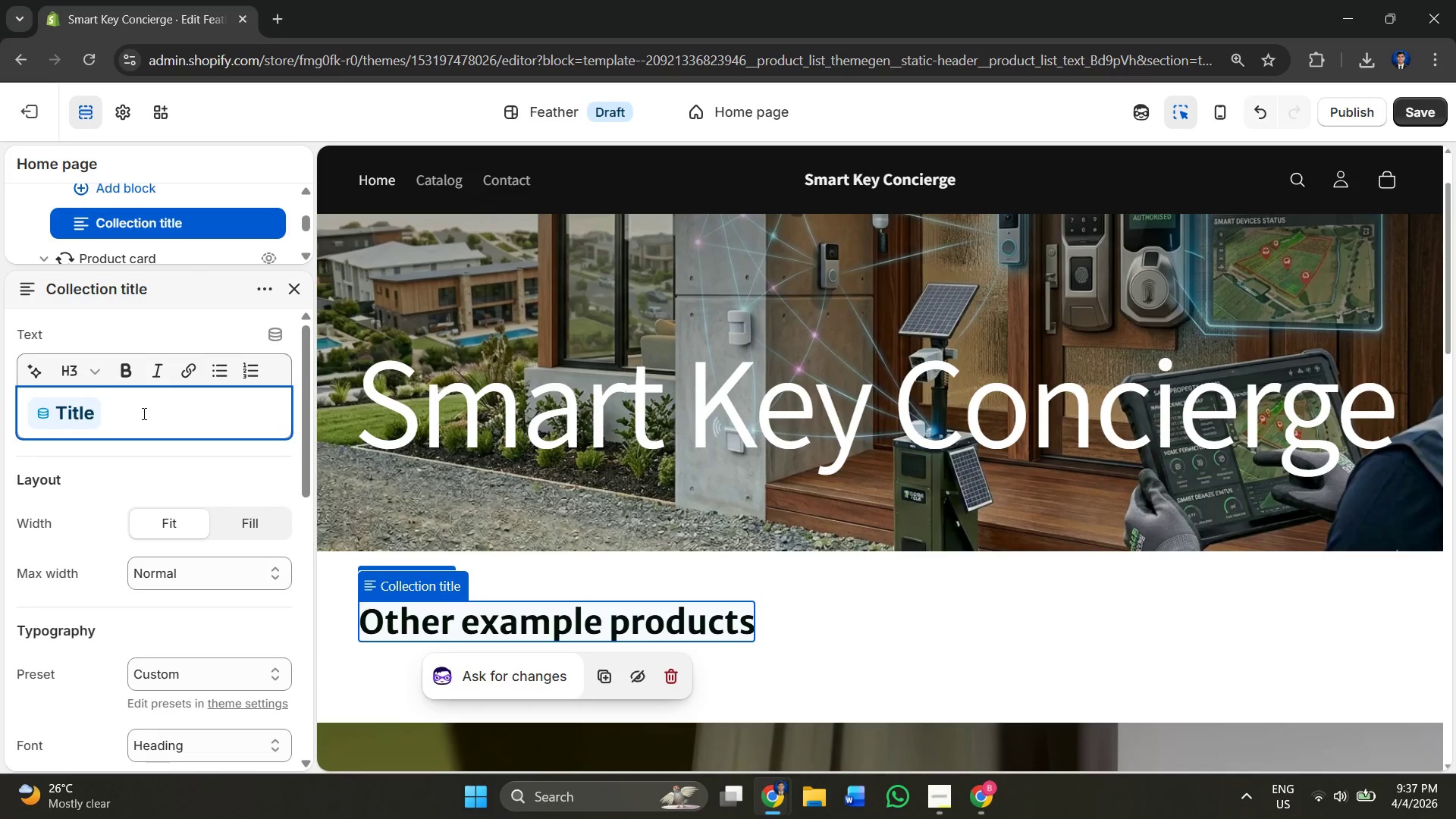 
key(Alt+Tab)
 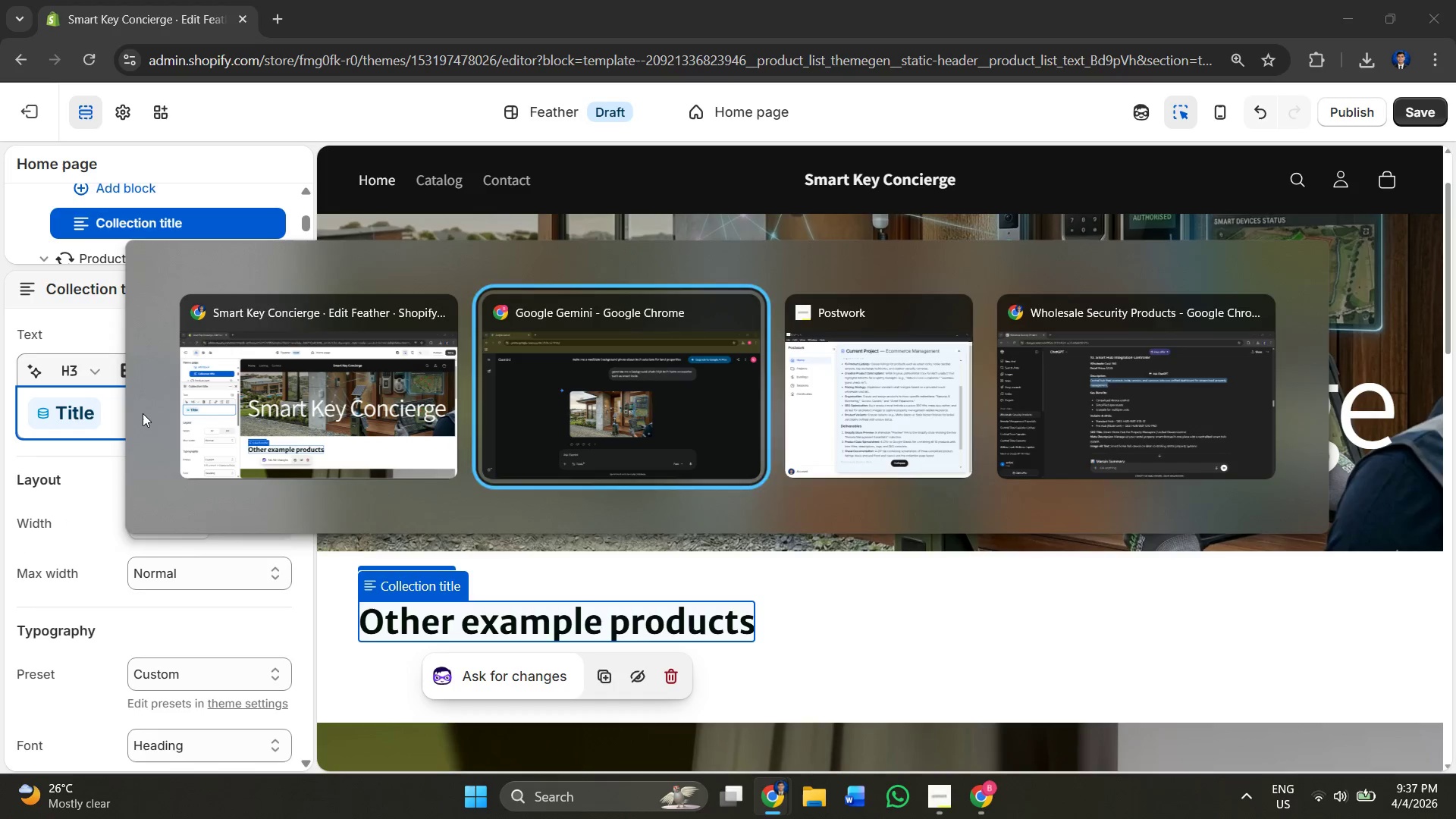 
key(Alt+Tab)